 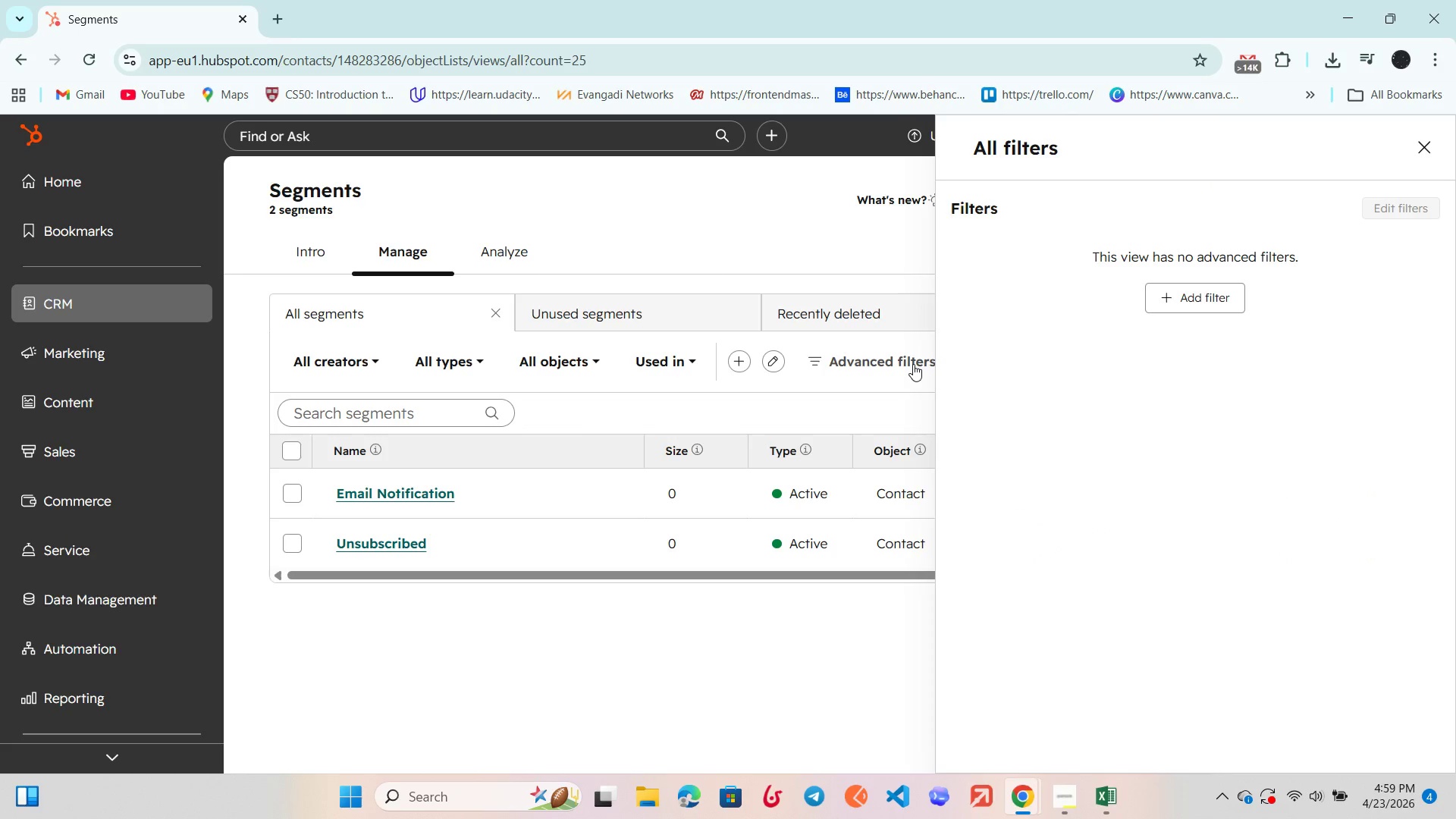 
left_click([1430, 155])
 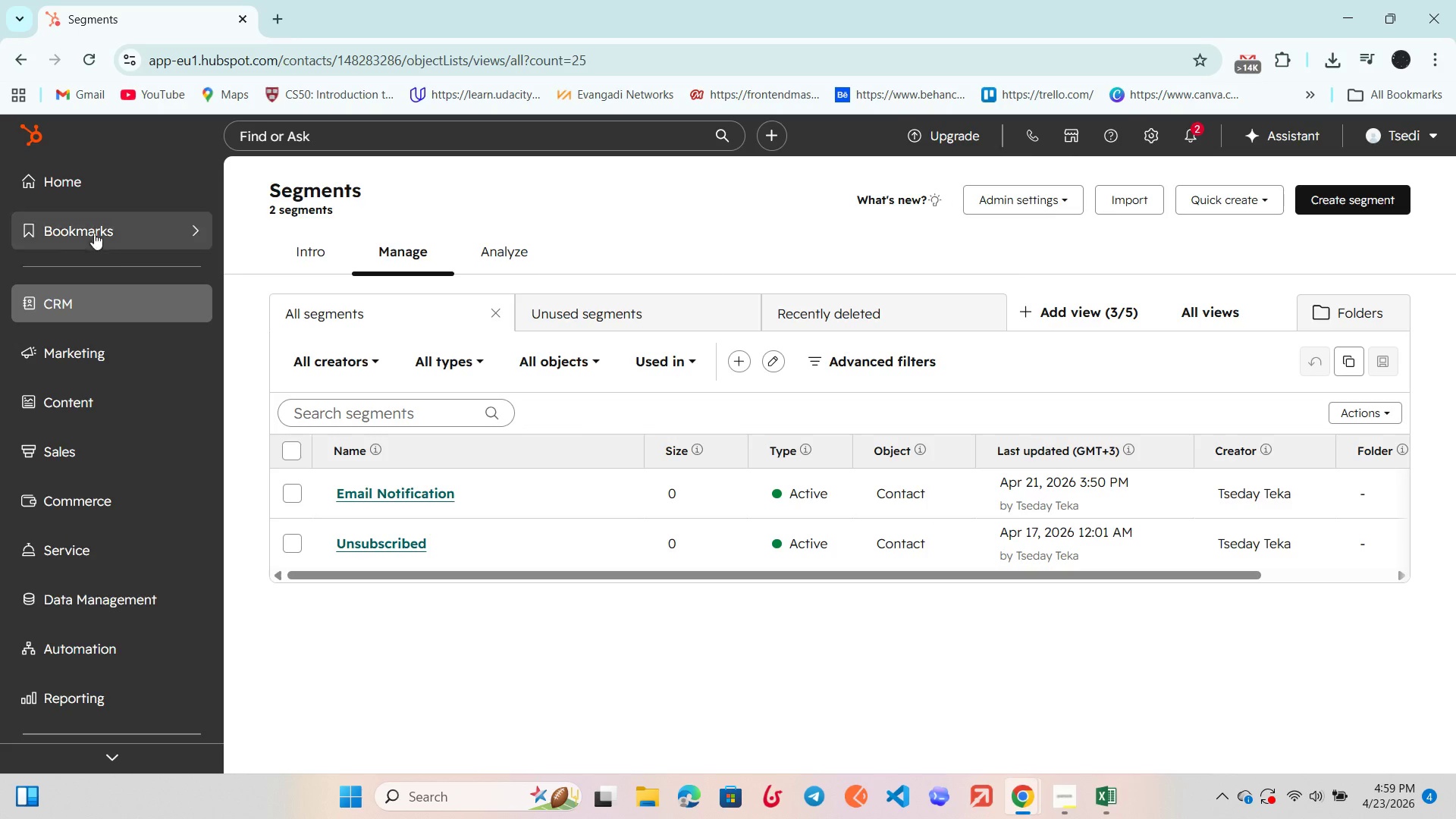 
left_click([116, 299])
 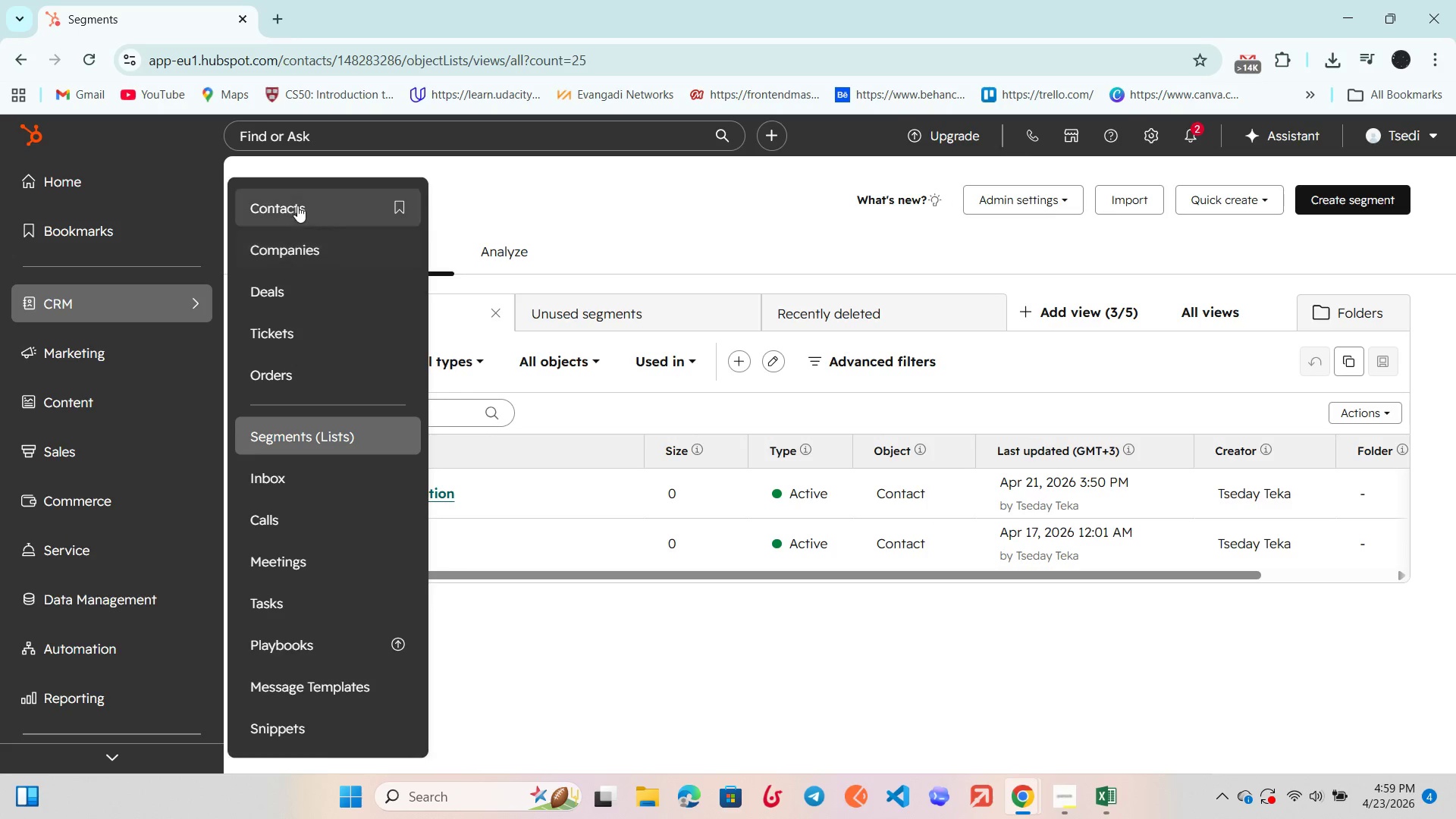 
left_click([297, 206])
 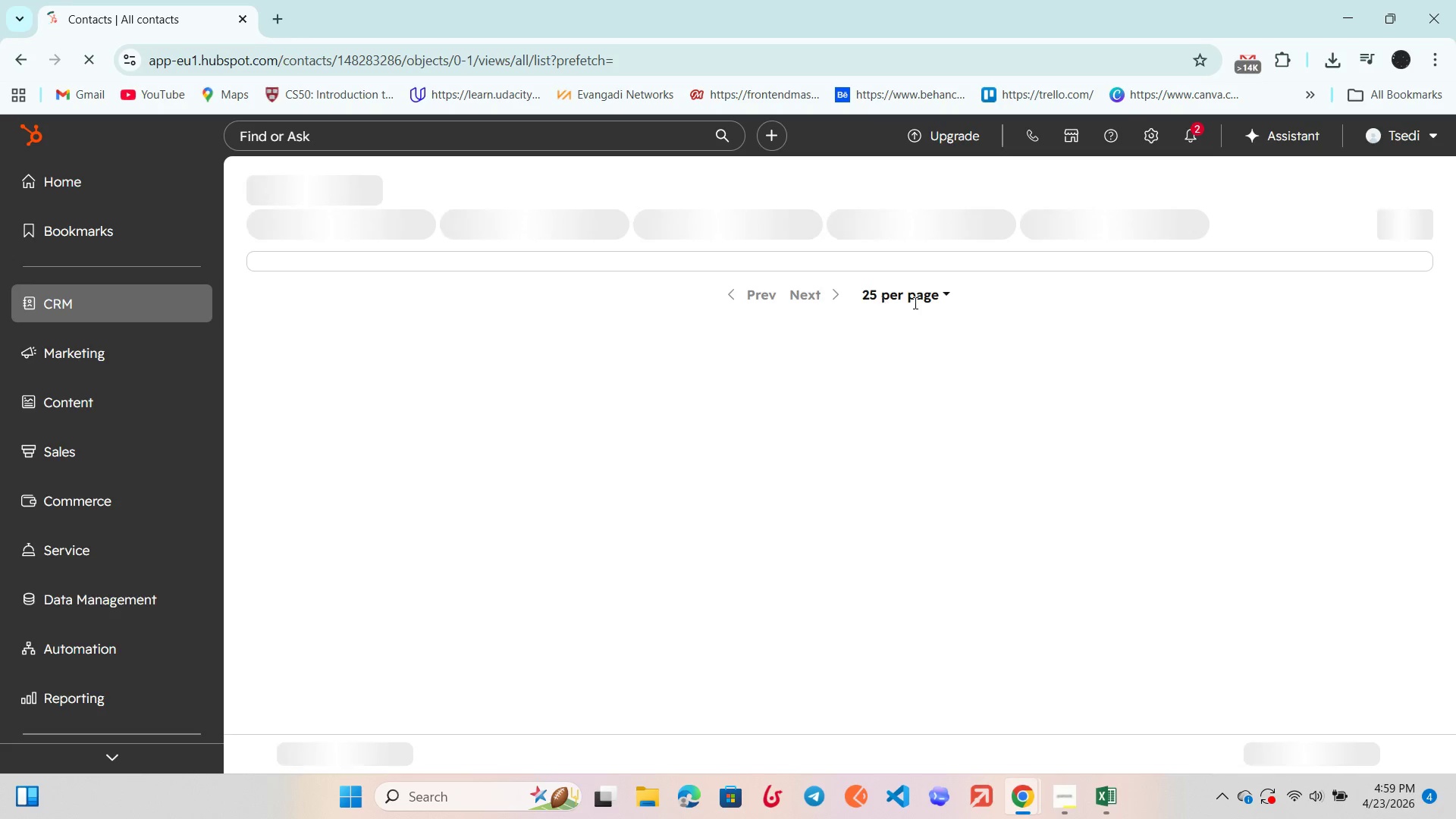 
scroll: coordinate [943, 295], scroll_direction: up, amount: 13.0
 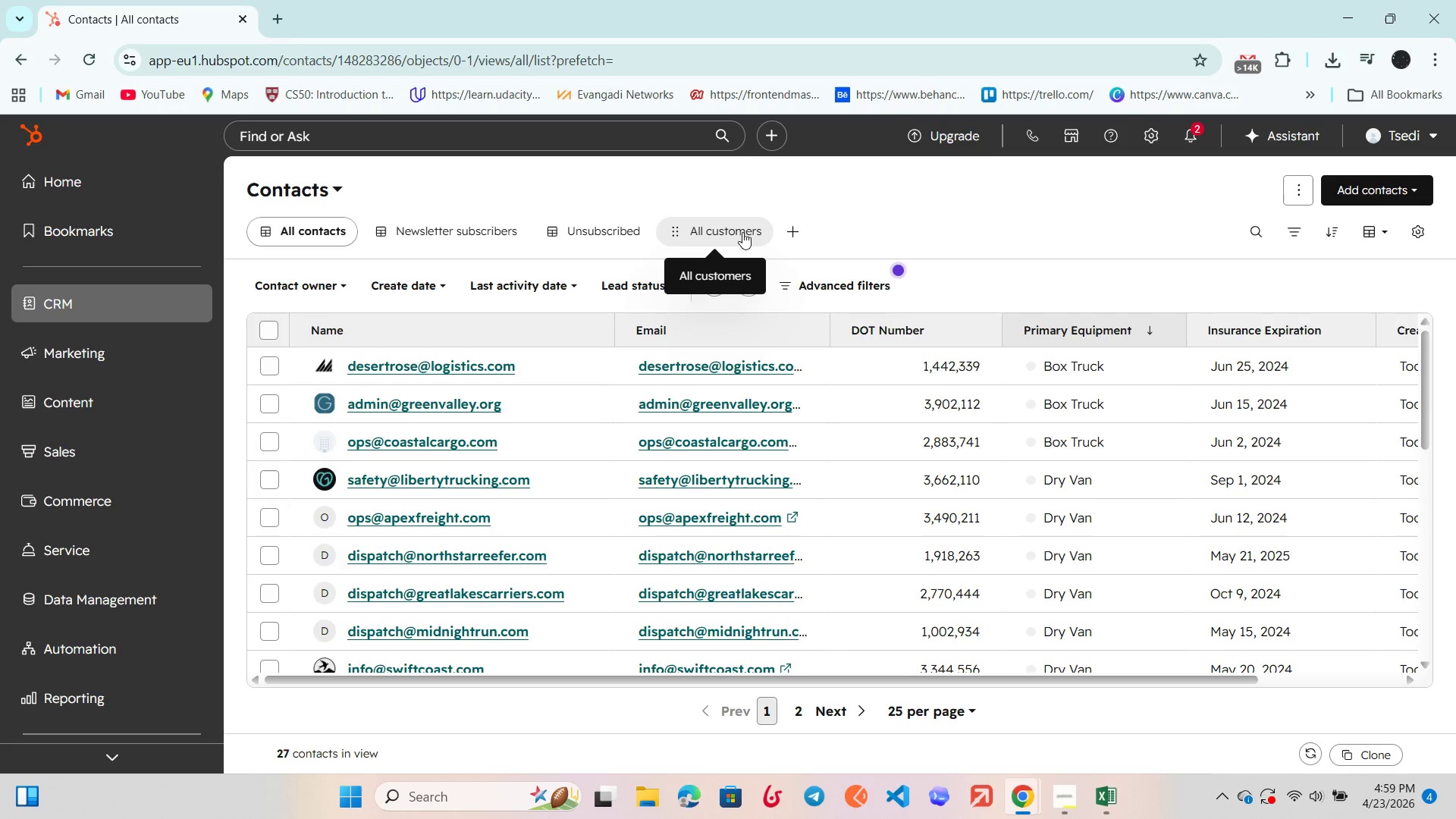 
left_click([866, 272])
 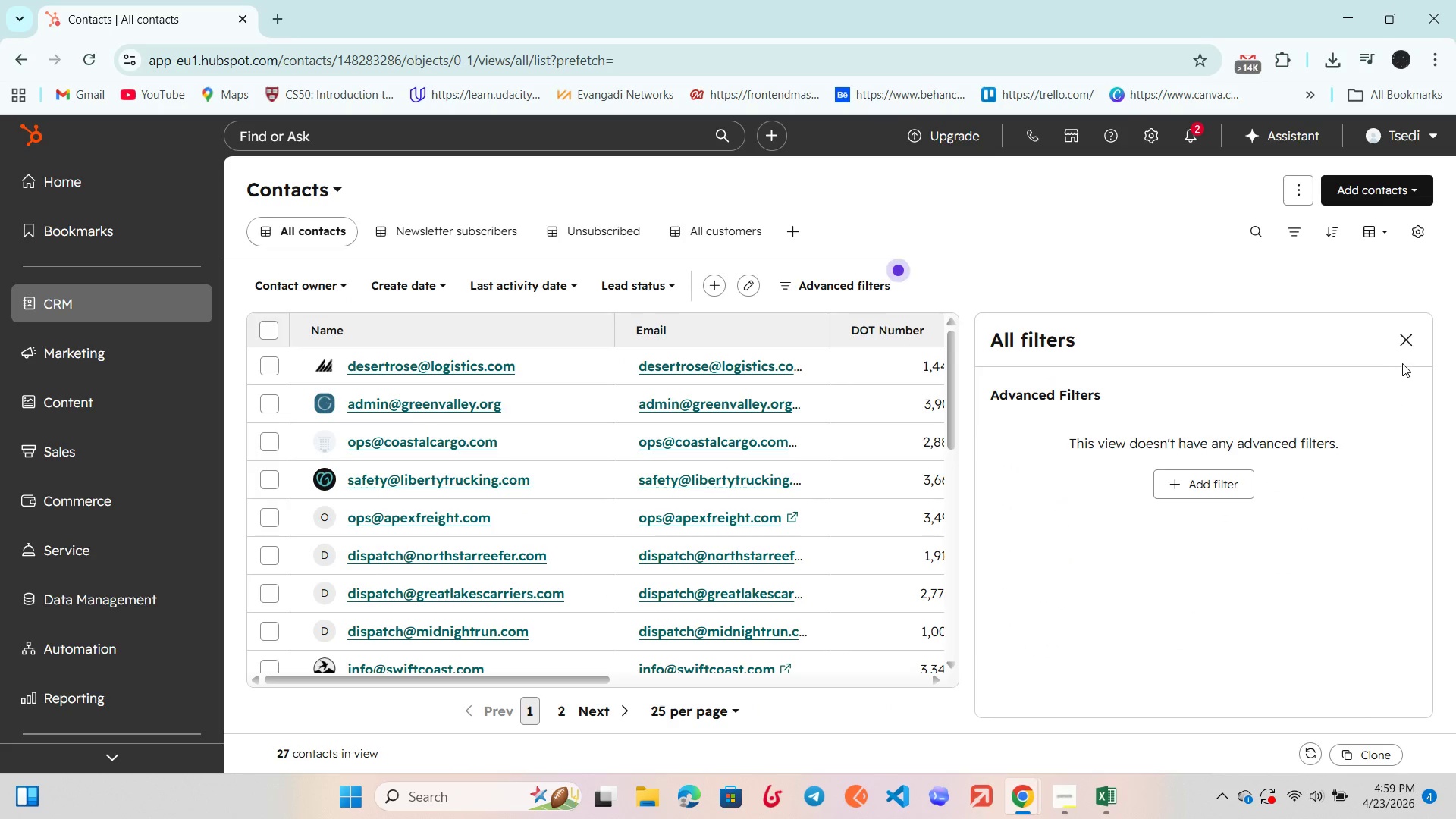 
left_click([1397, 340])
 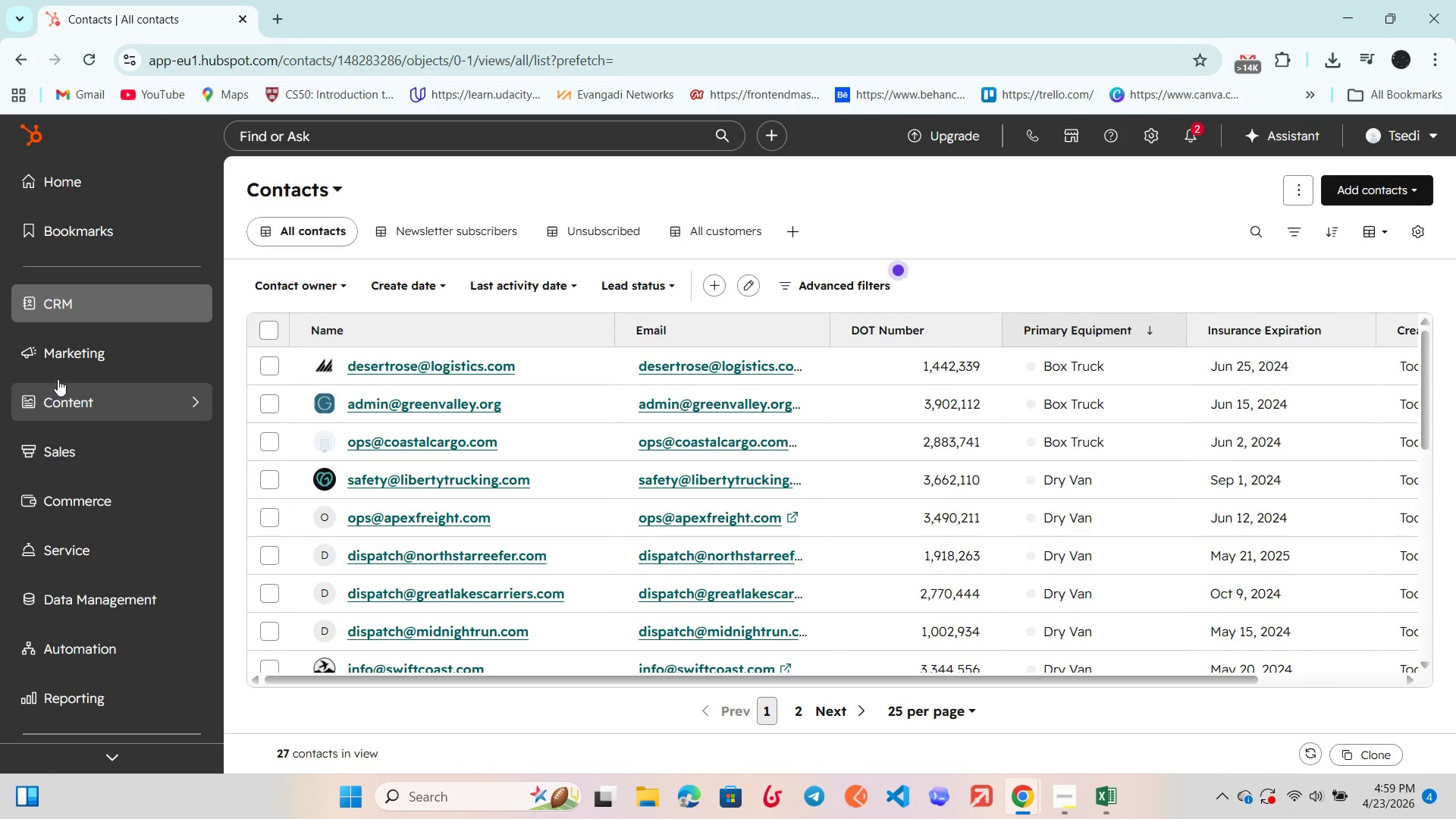 
left_click([83, 362])
 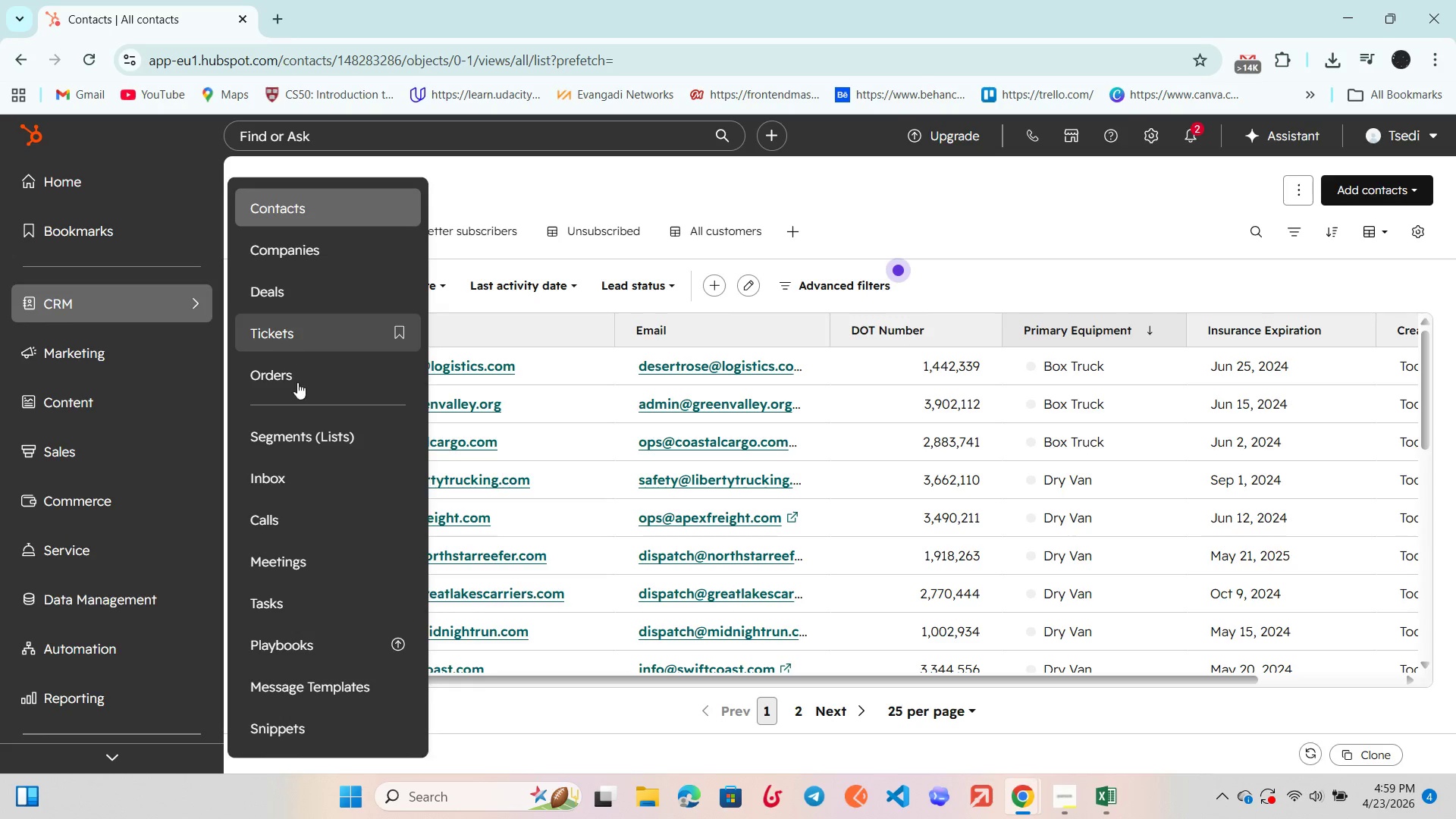 
left_click([289, 431])
 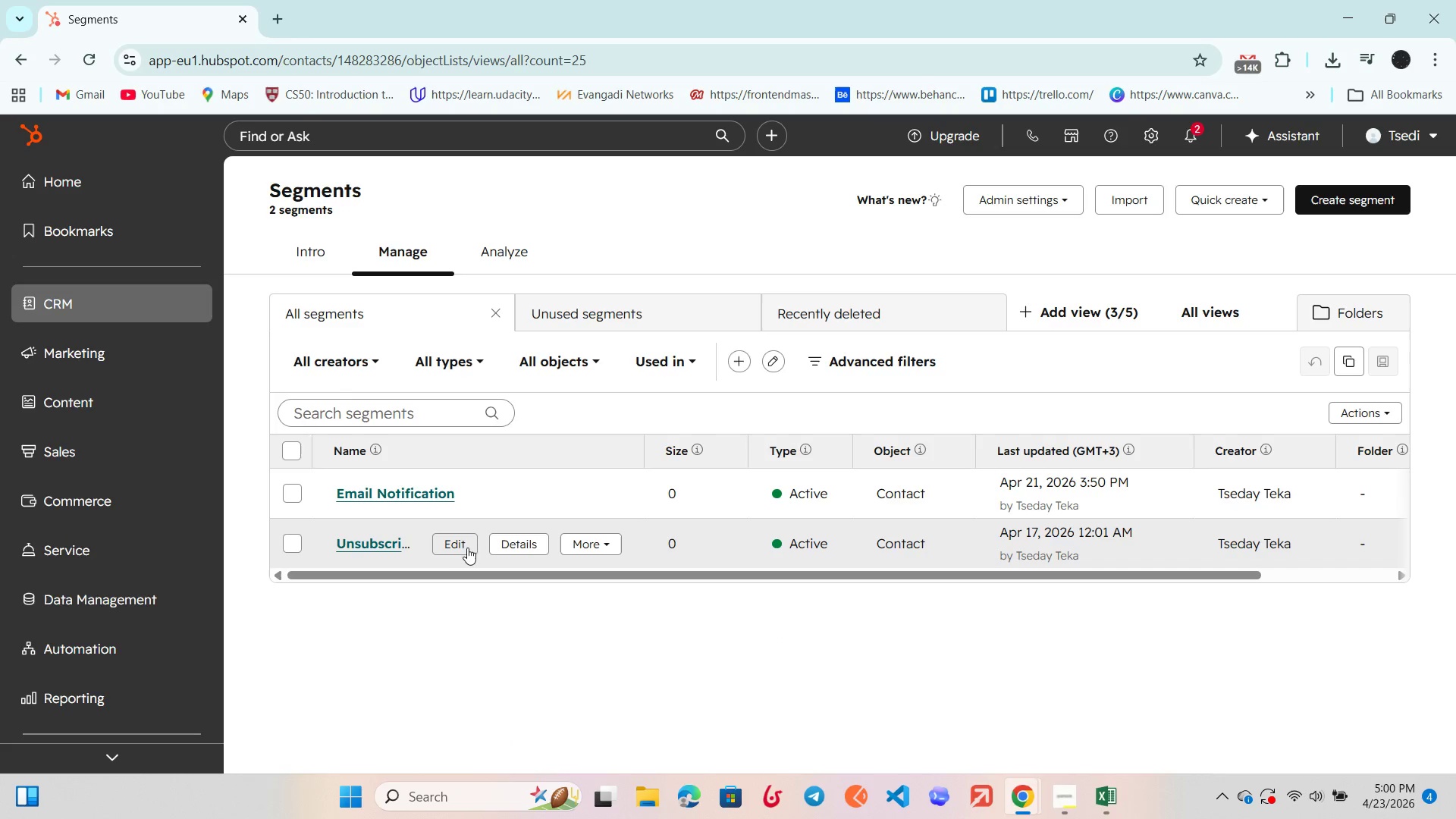 
wait(7.06)
 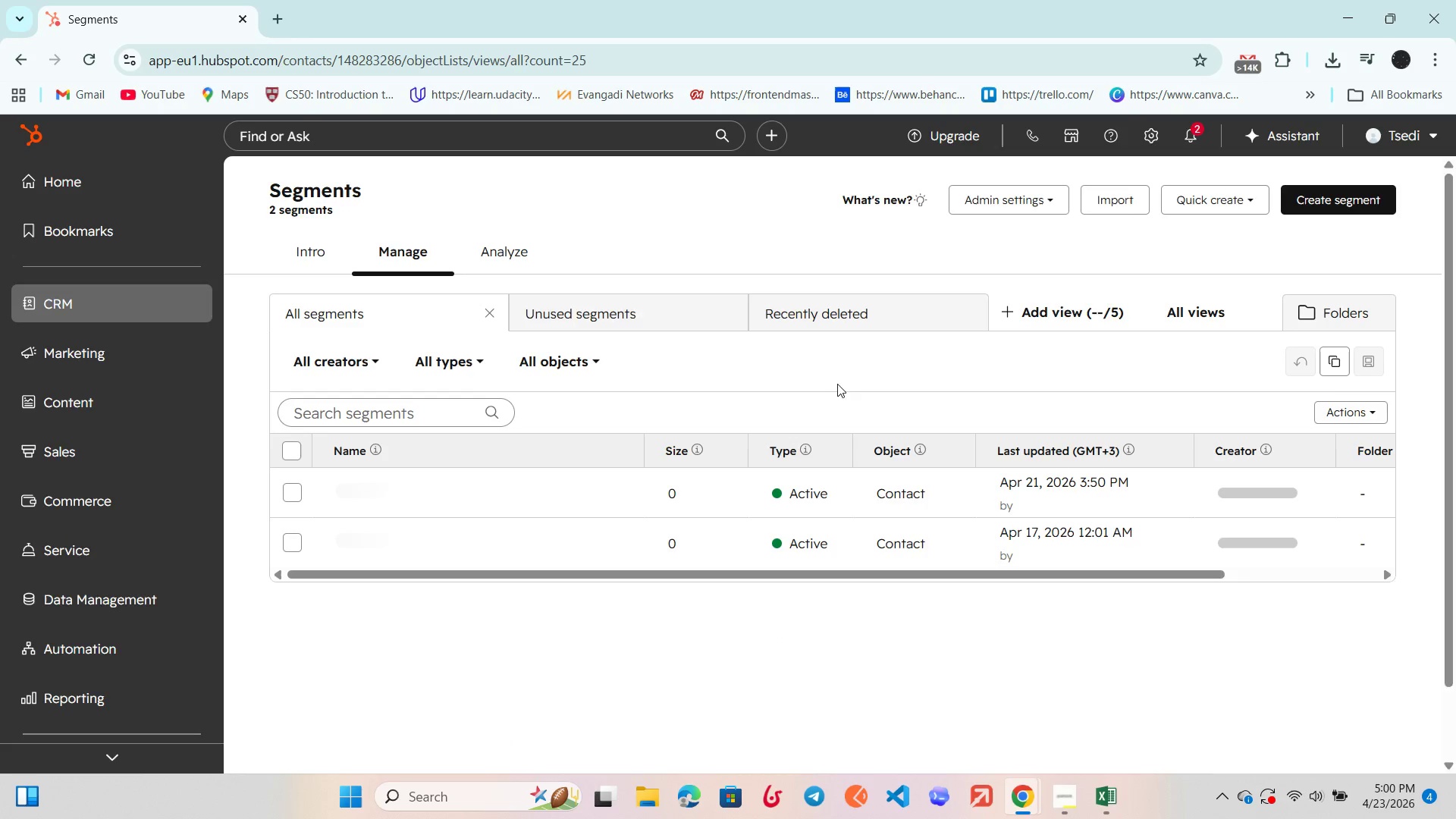 
left_click([460, 492])
 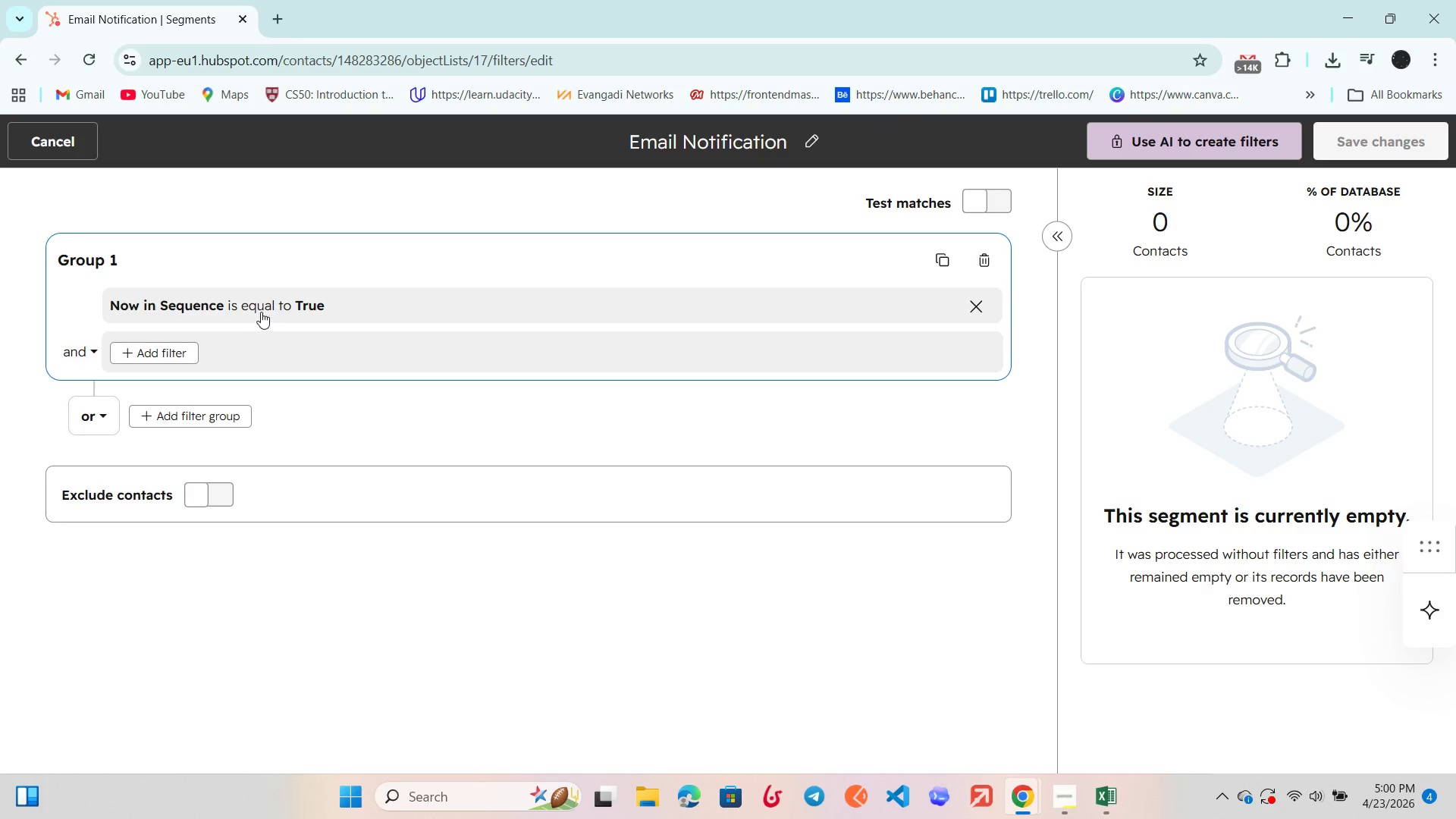 
left_click([194, 301])
 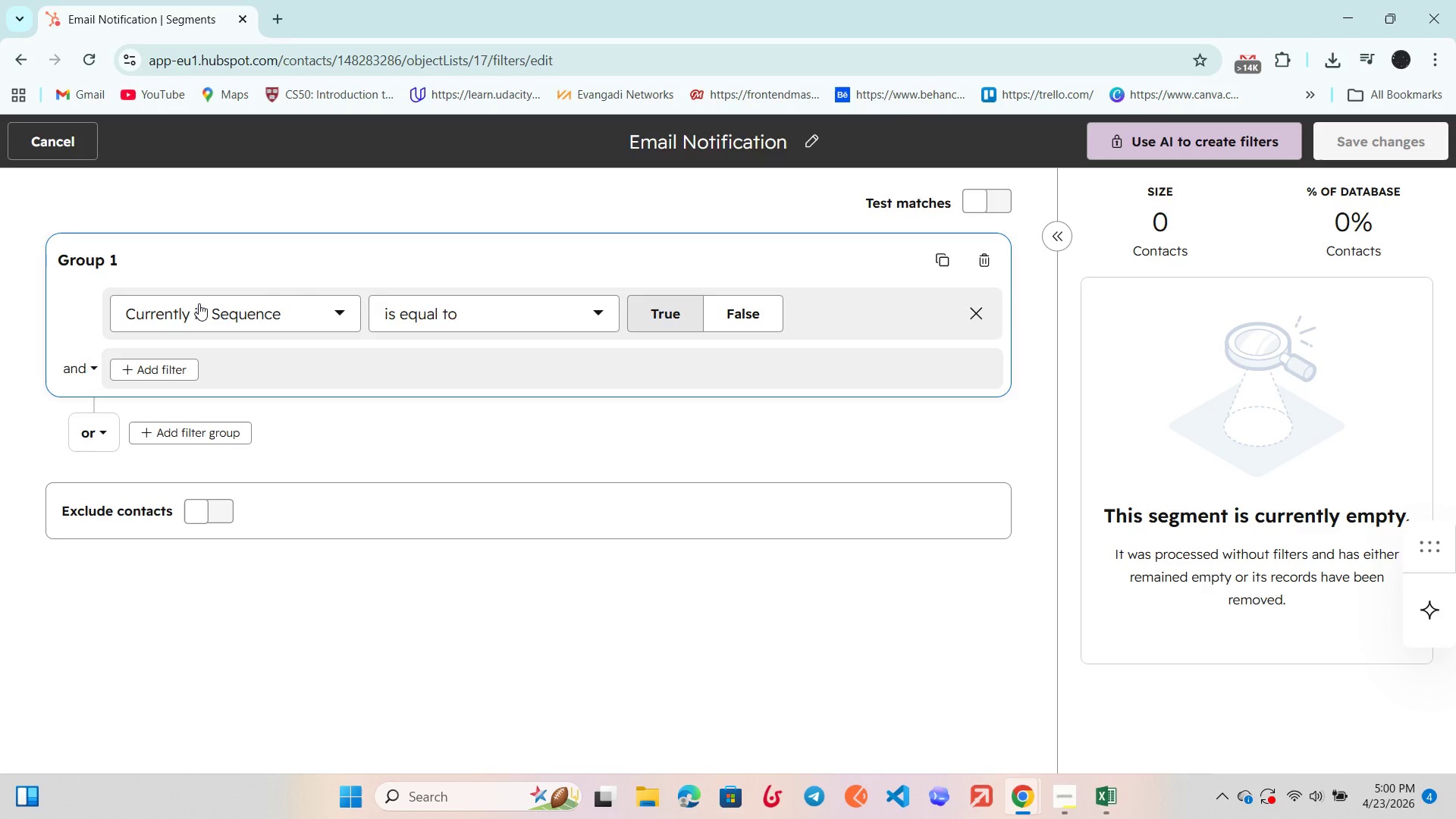 
left_click([199, 303])
 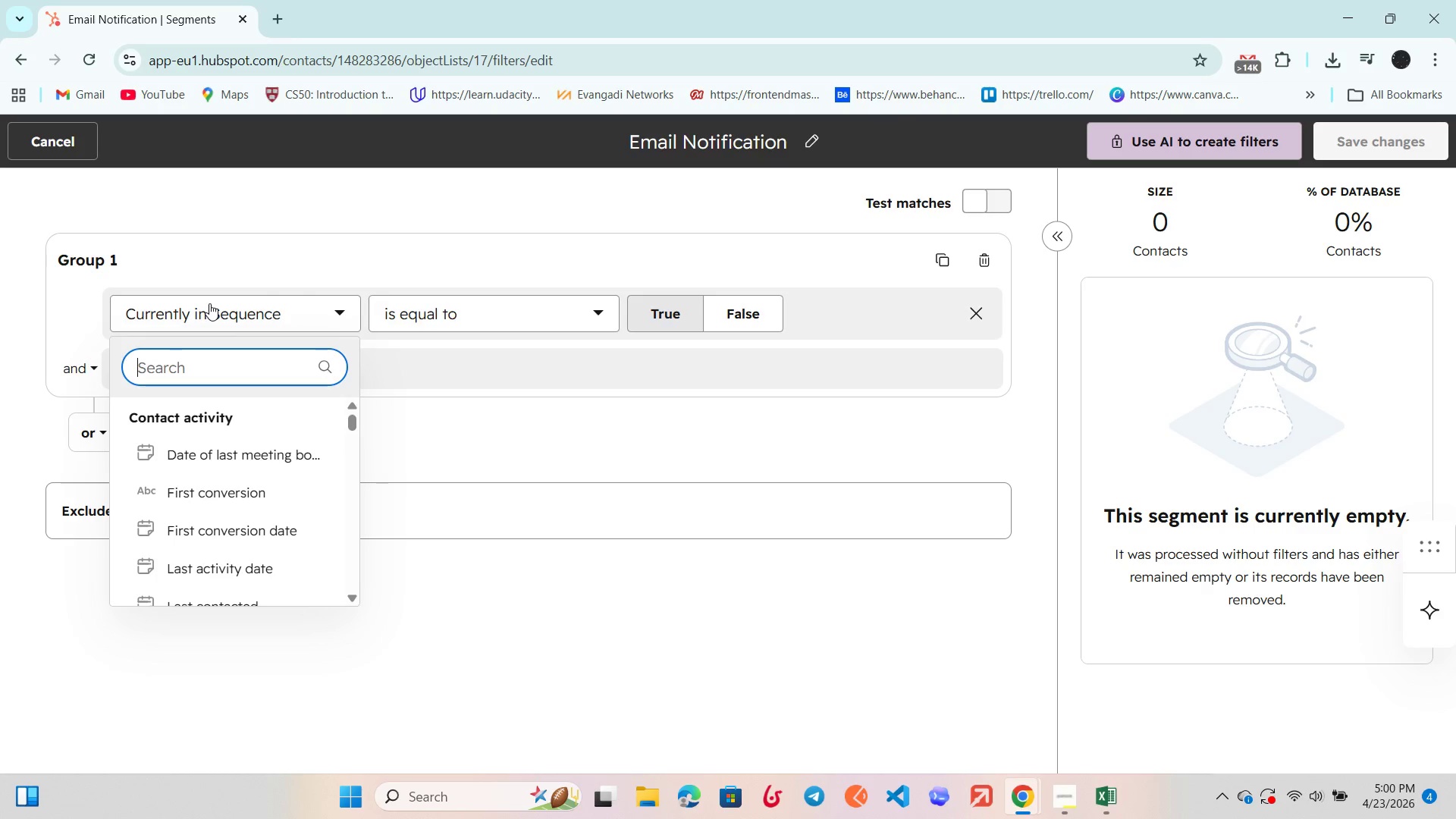 
wait(6.03)
 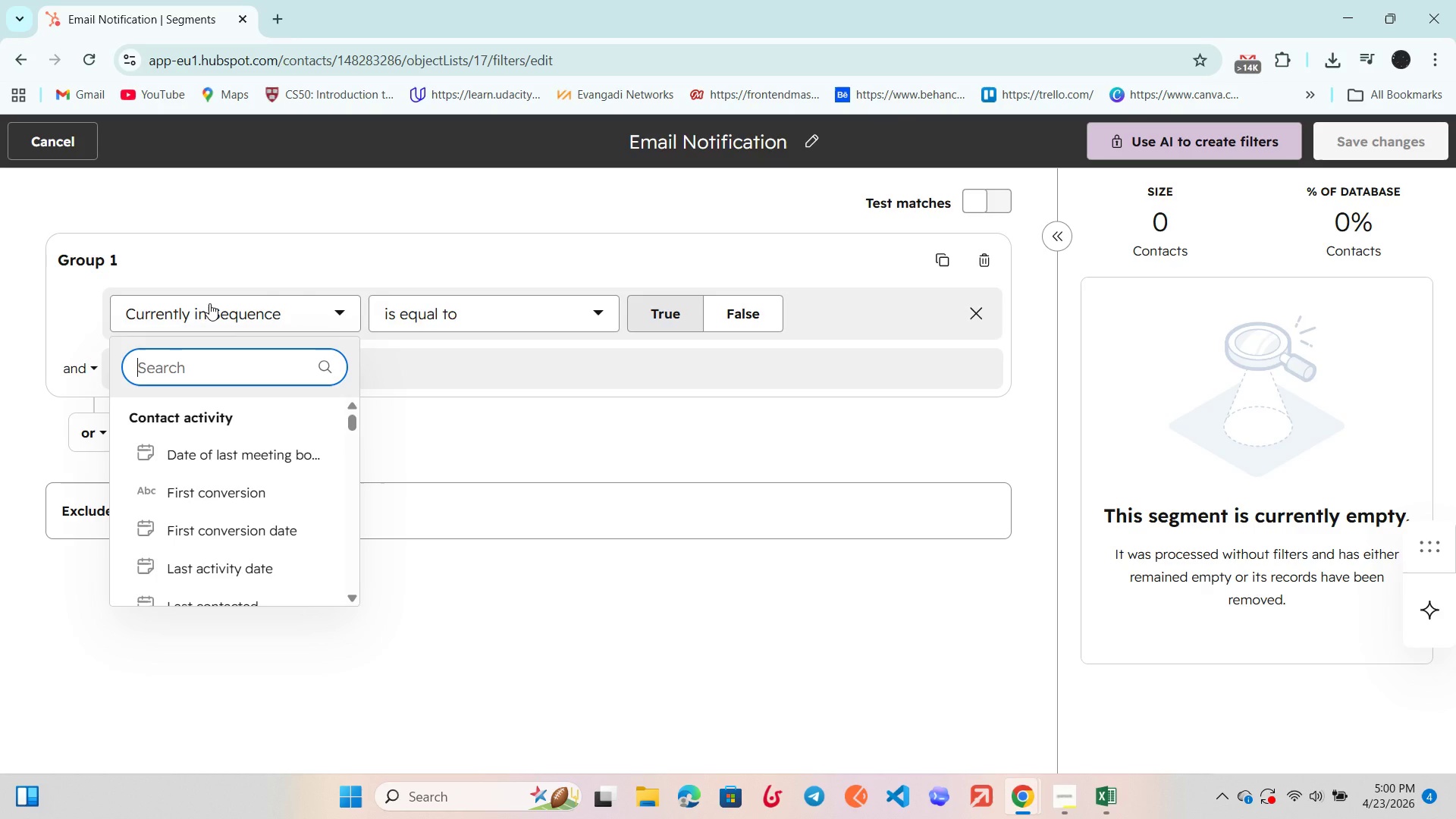 
type(insur)
 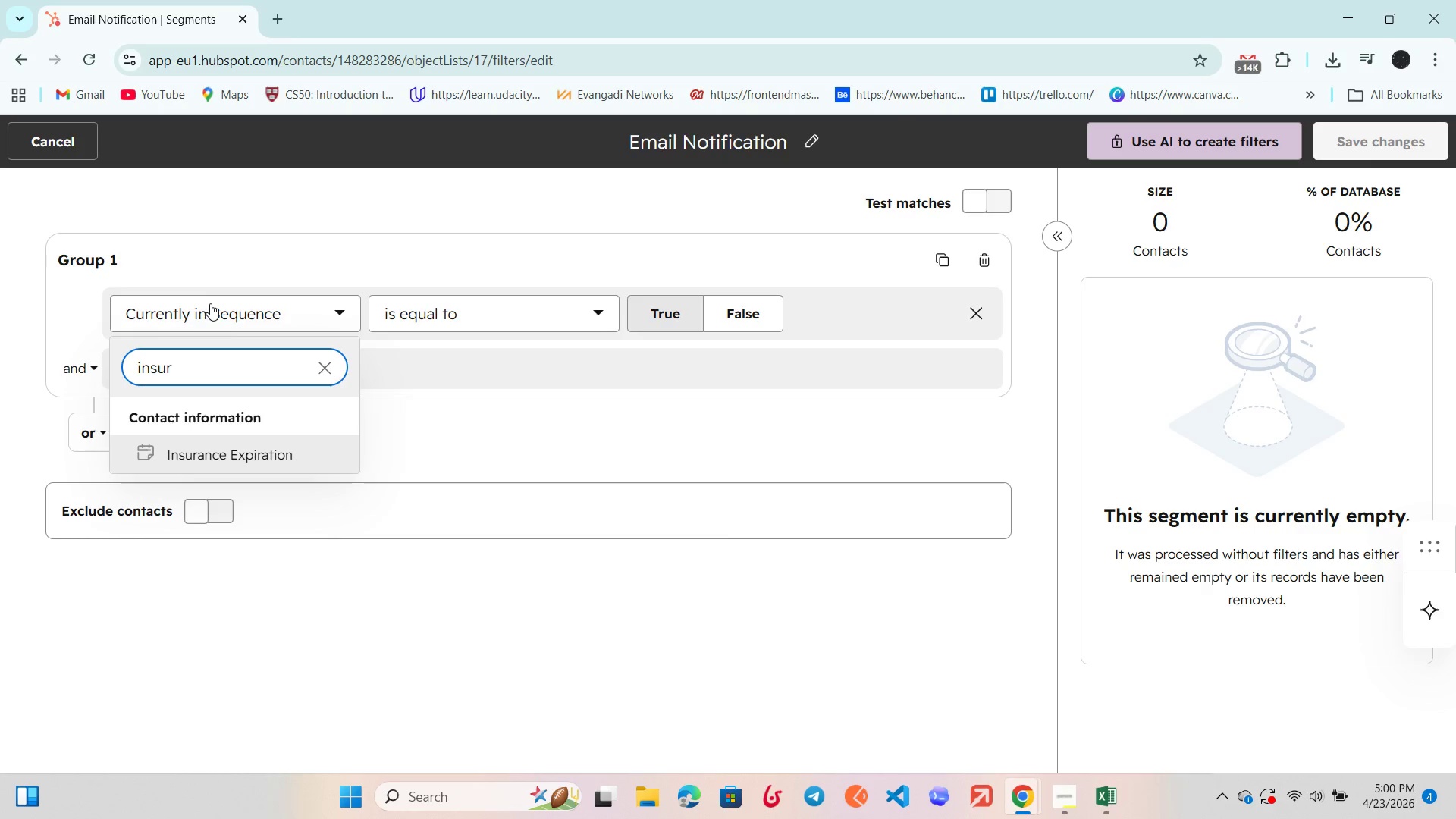 
left_click([259, 453])
 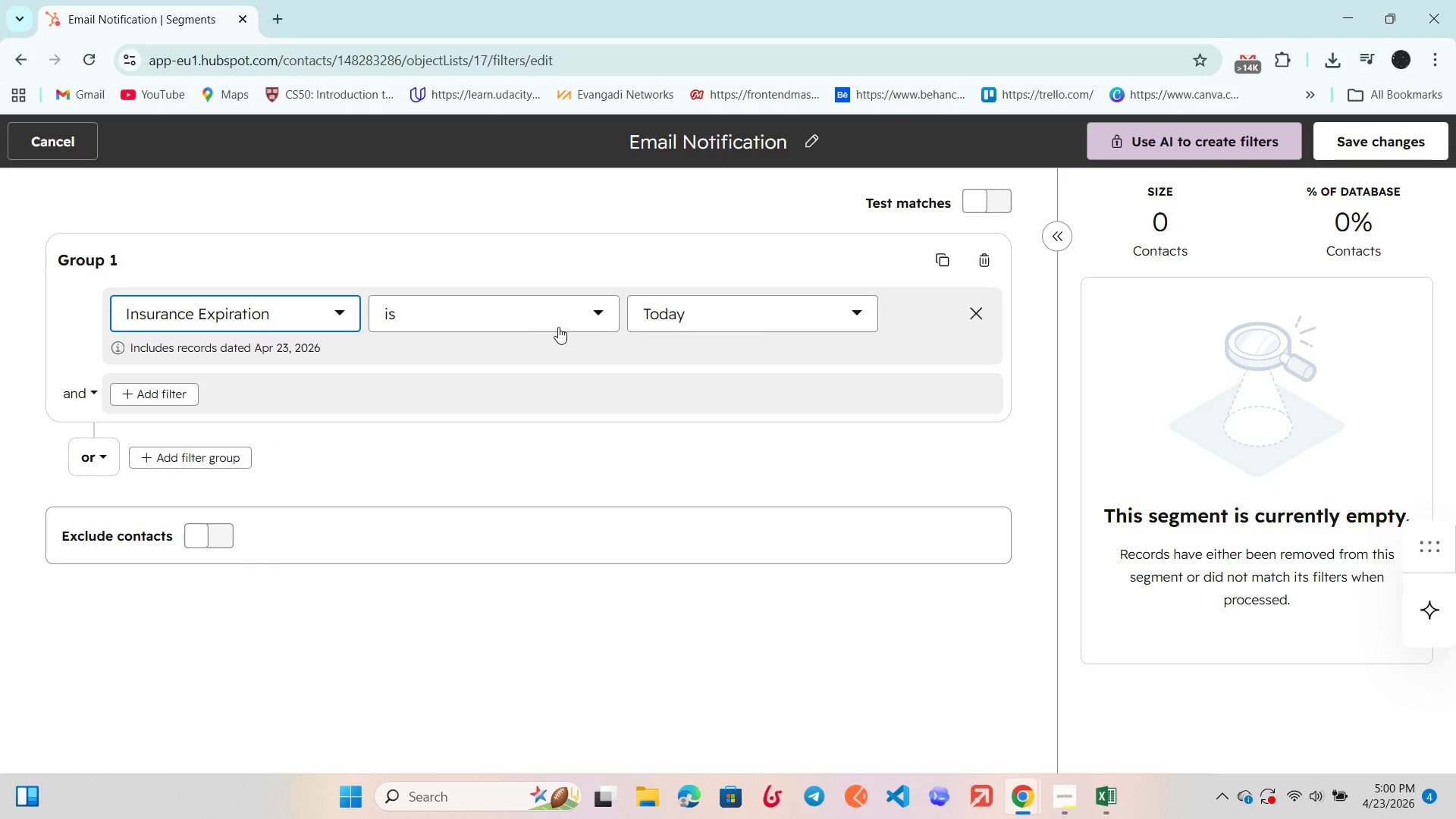 
left_click([560, 322])
 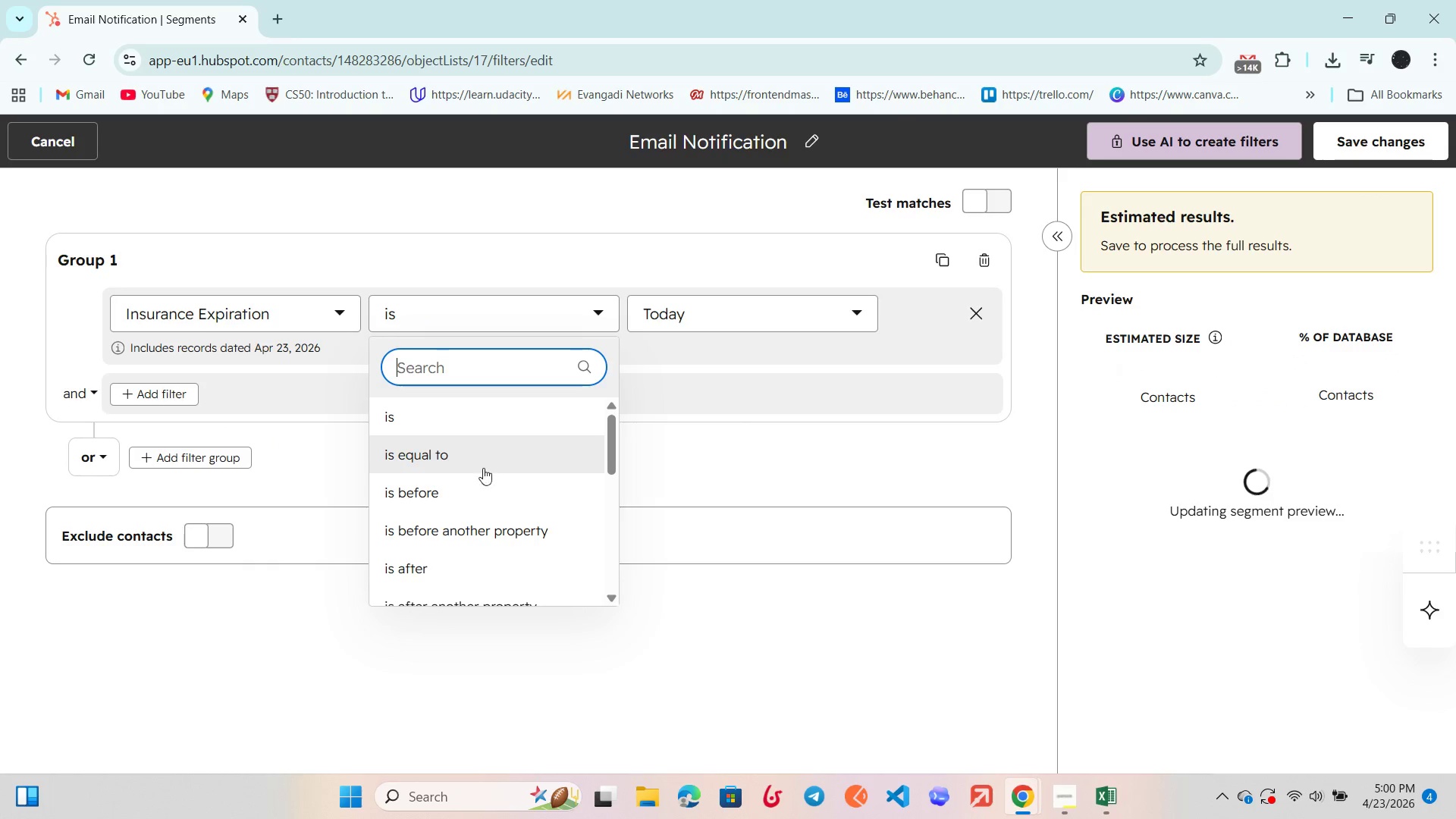 
scroll: coordinate [462, 484], scroll_direction: down, amount: 1.0
 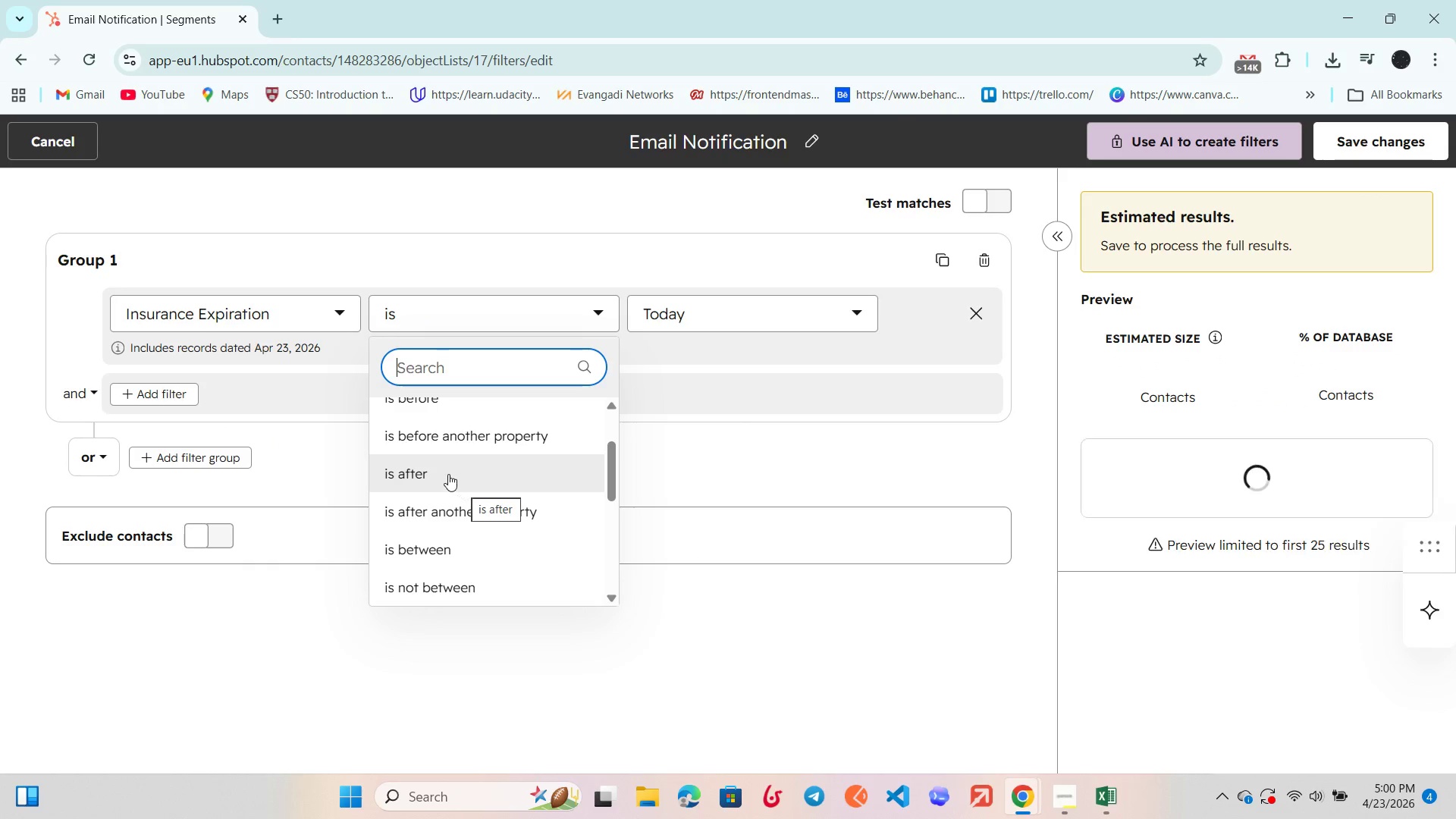 
scroll: coordinate [452, 529], scroll_direction: up, amount: 1.0
 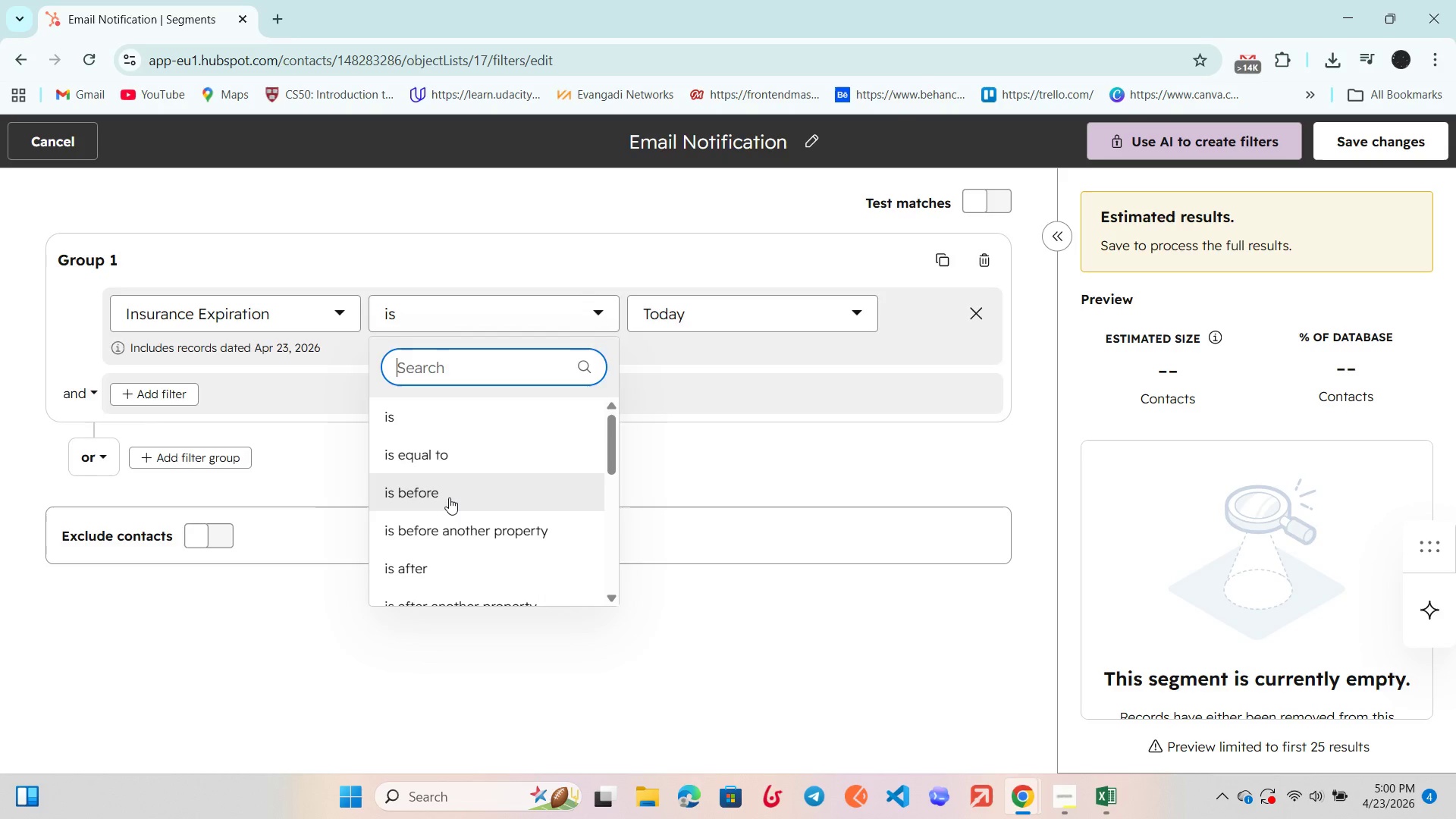 
left_click([449, 497])
 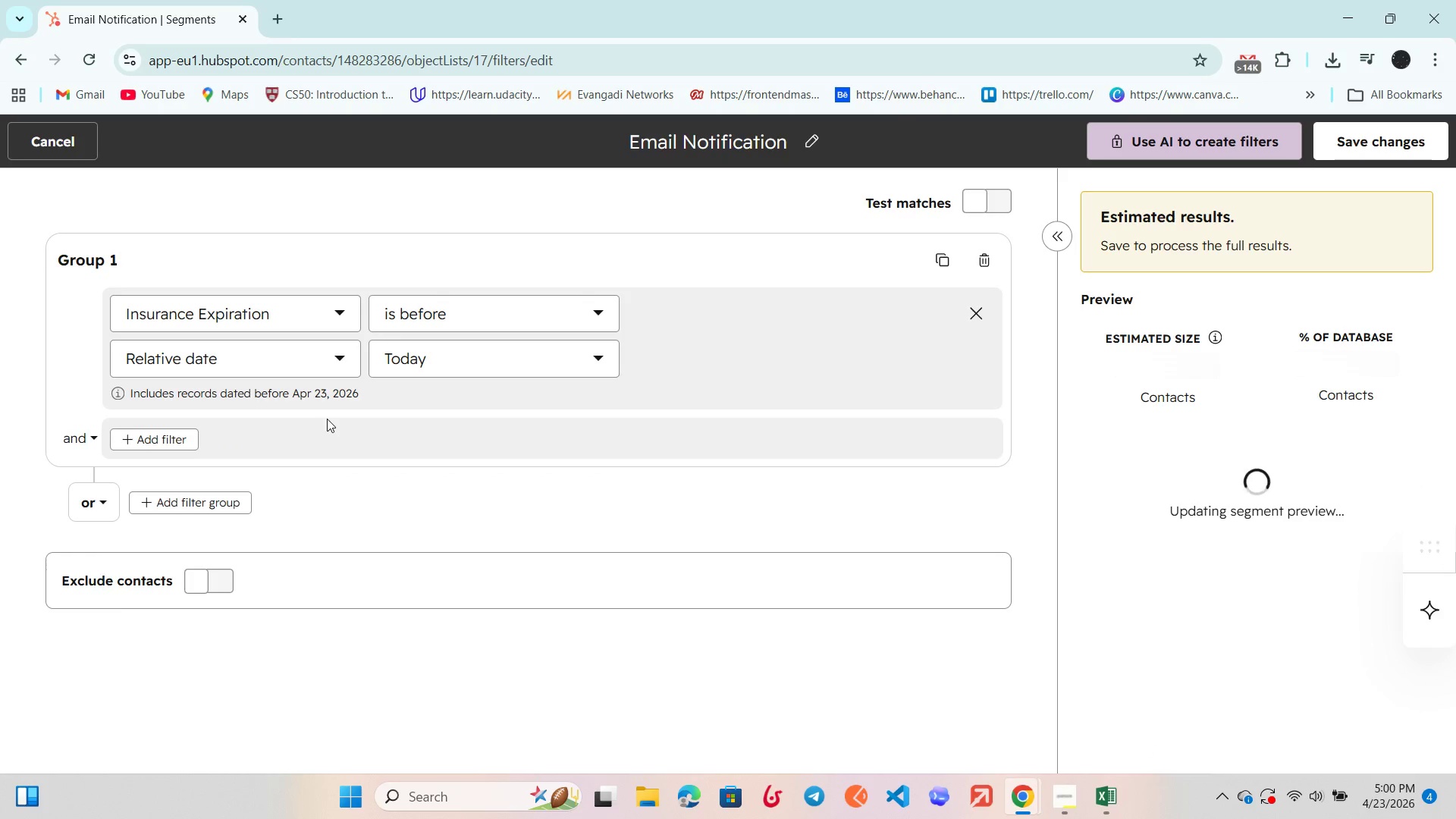 
wait(7.34)
 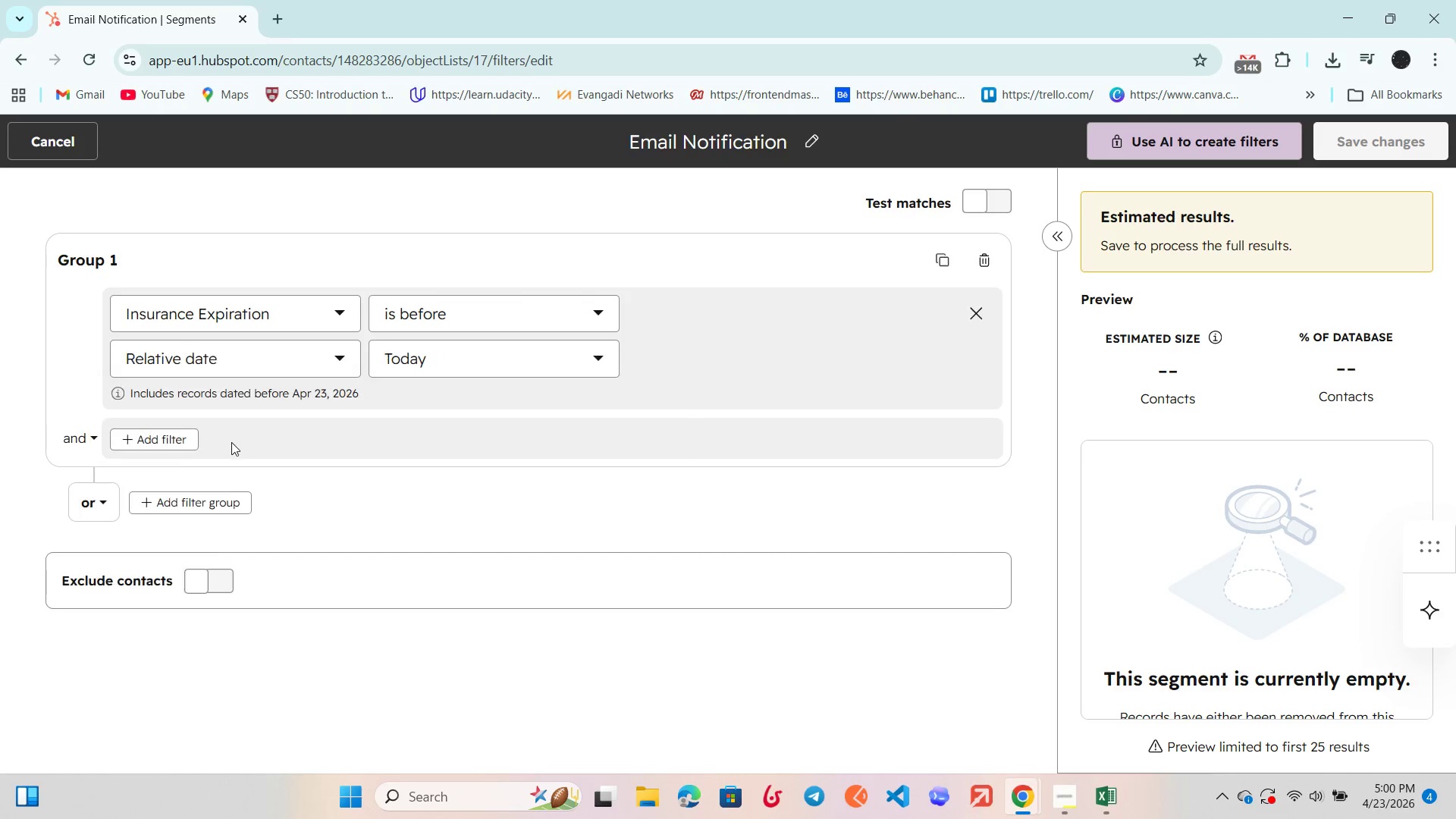 
left_click([435, 361])
 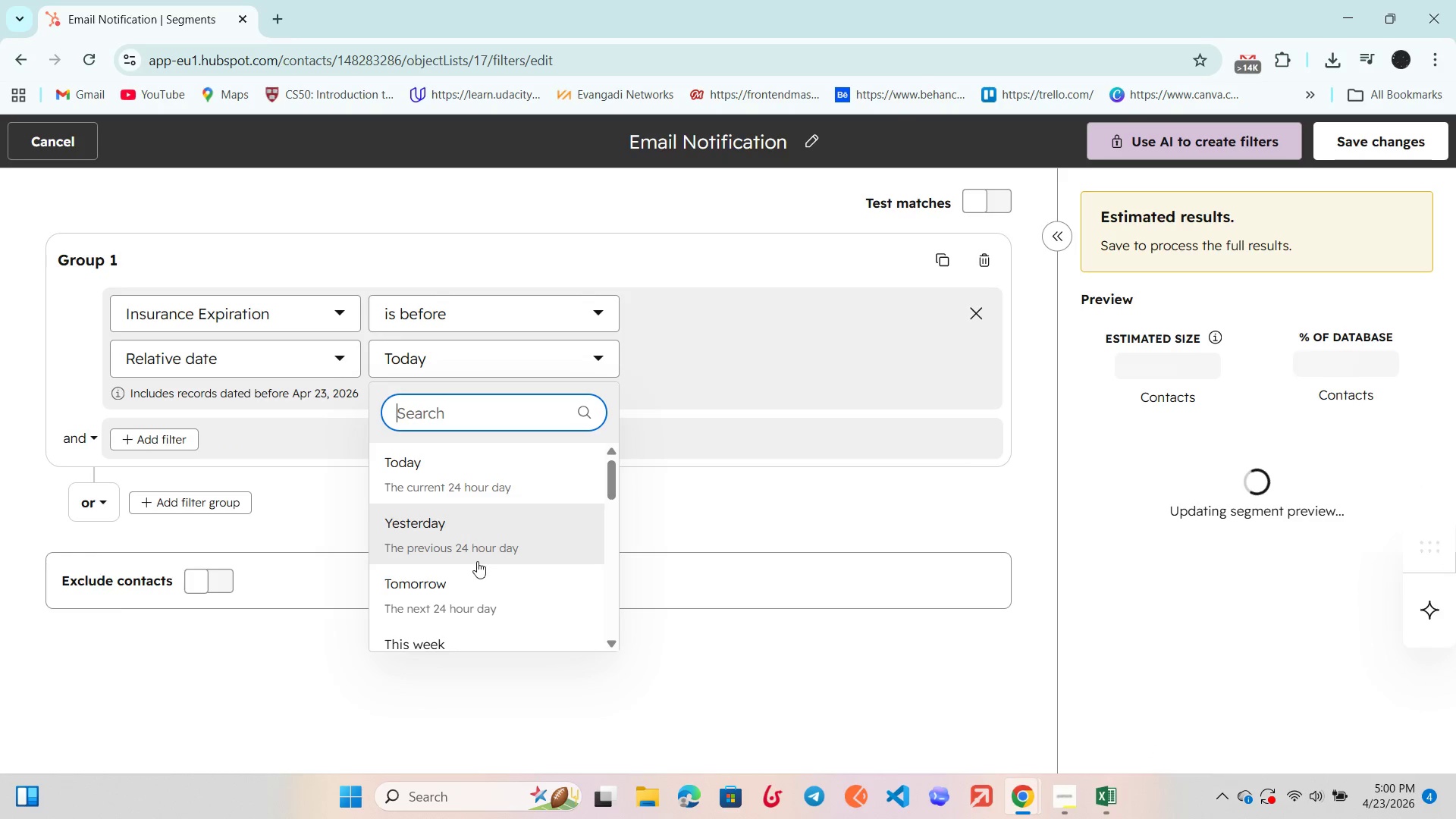 
scroll: coordinate [479, 572], scroll_direction: down, amount: 4.0
 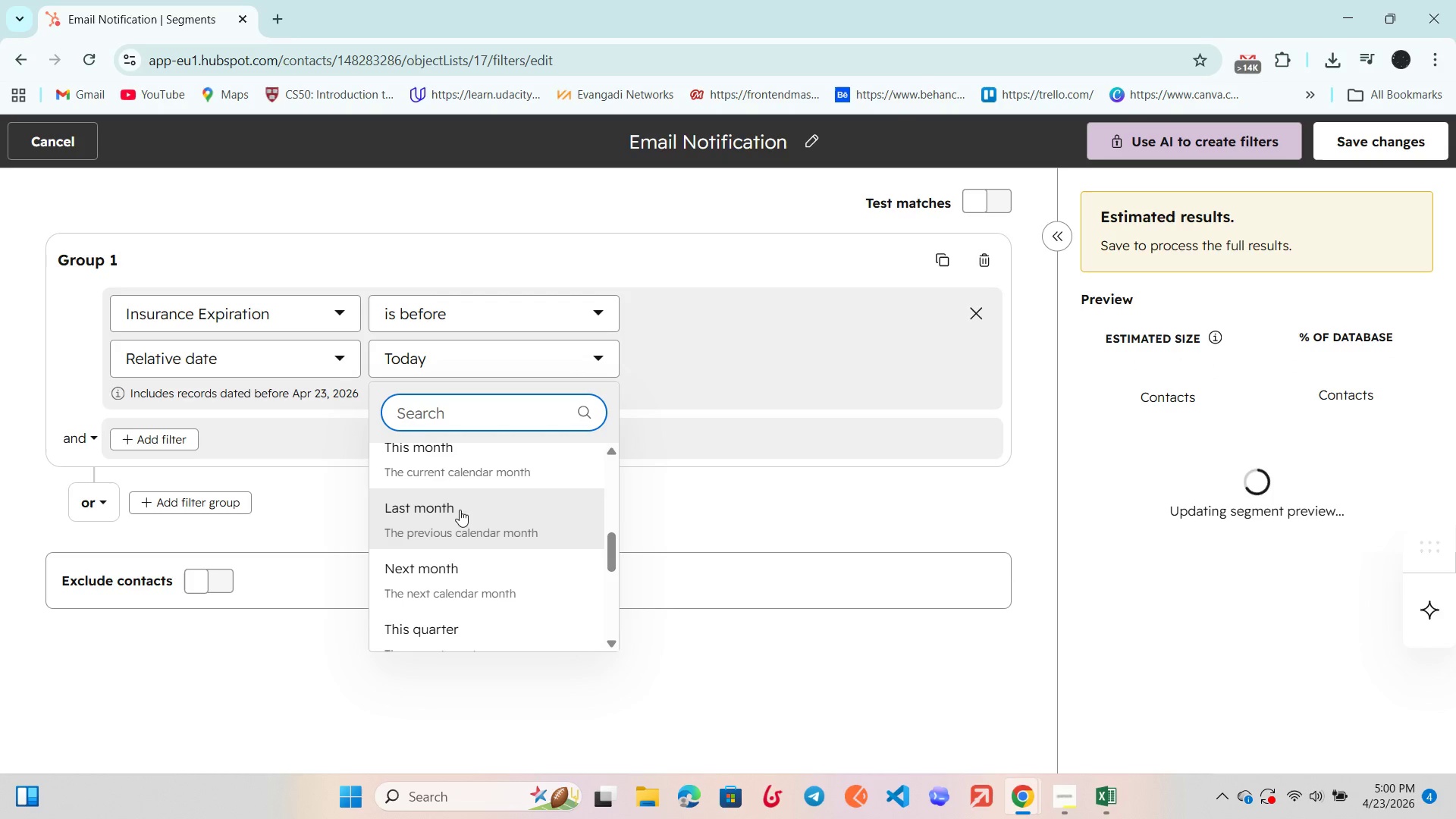 
left_click([469, 579])
 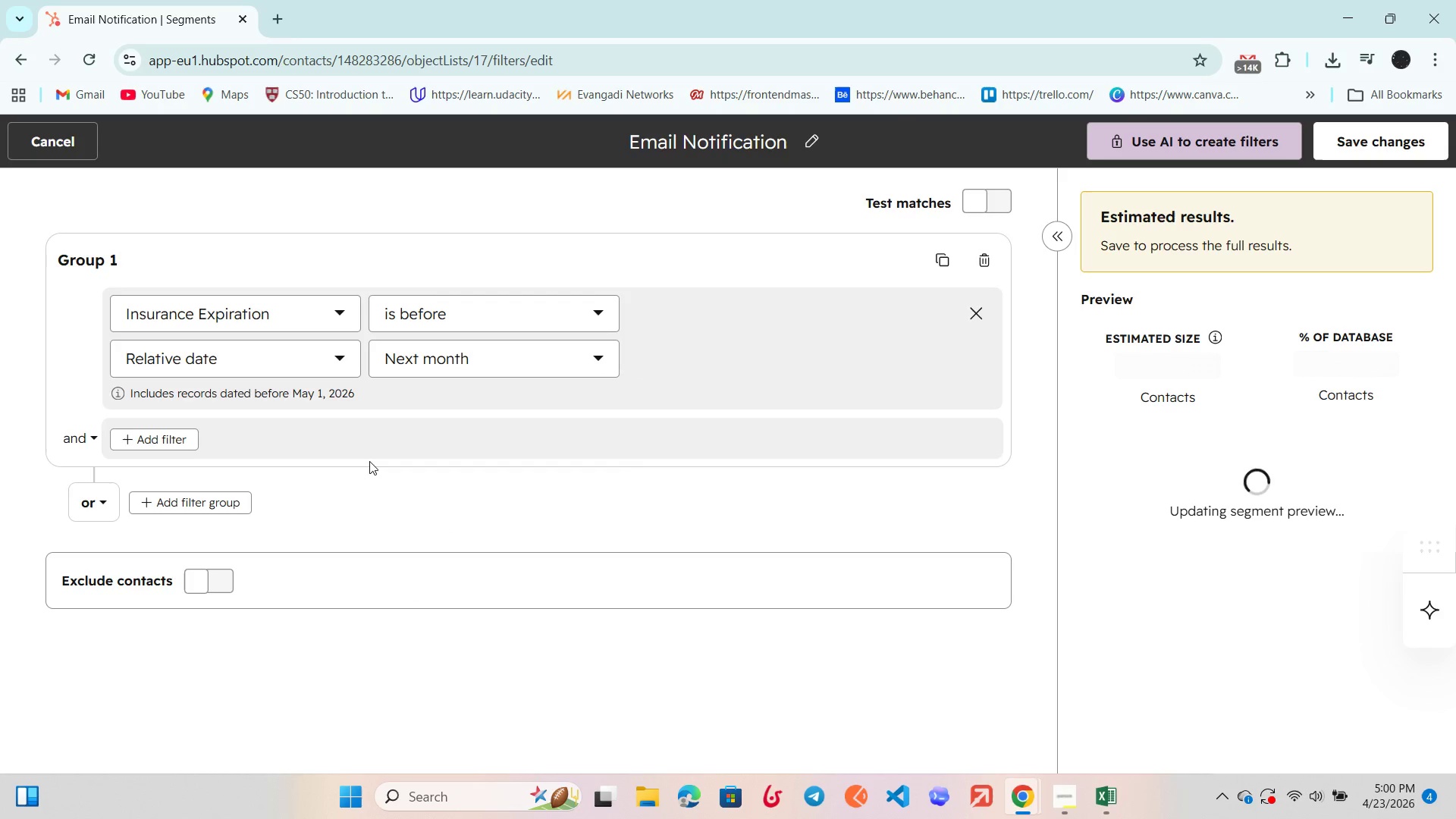 
scroll: coordinate [369, 461], scroll_direction: down, amount: 1.0
 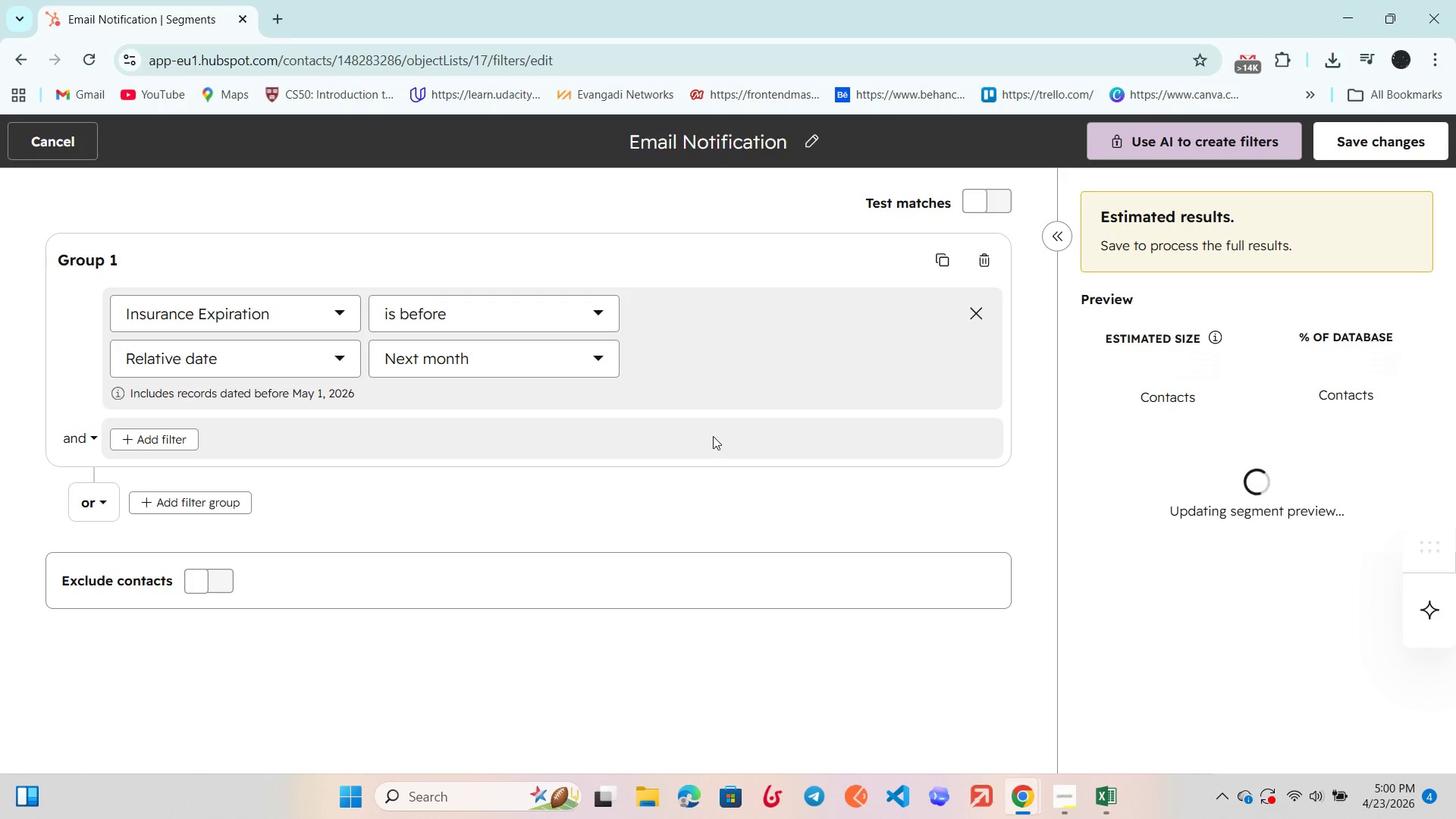 
scroll: coordinate [584, 337], scroll_direction: up, amount: 7.0
 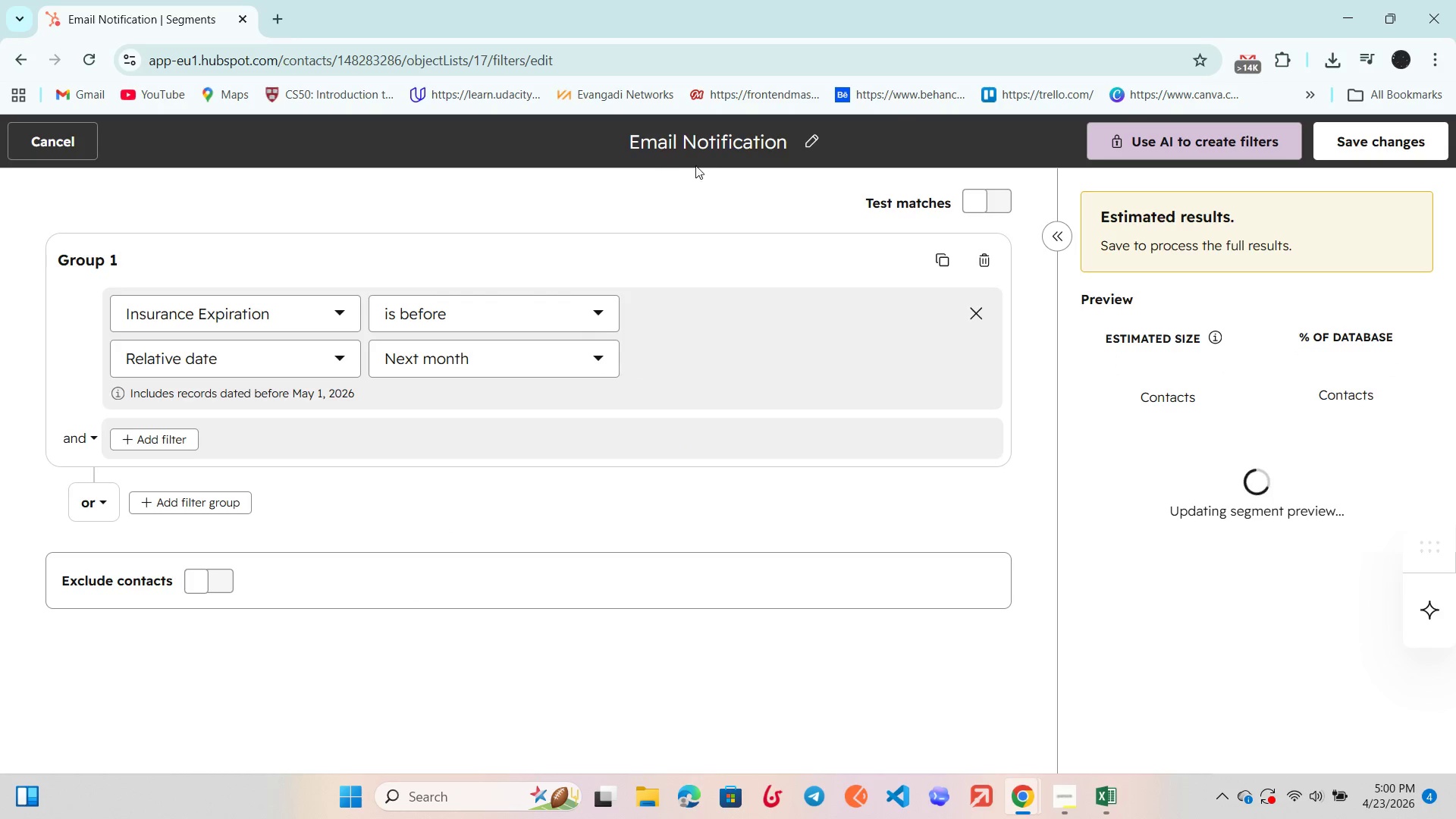 
left_click([711, 135])
 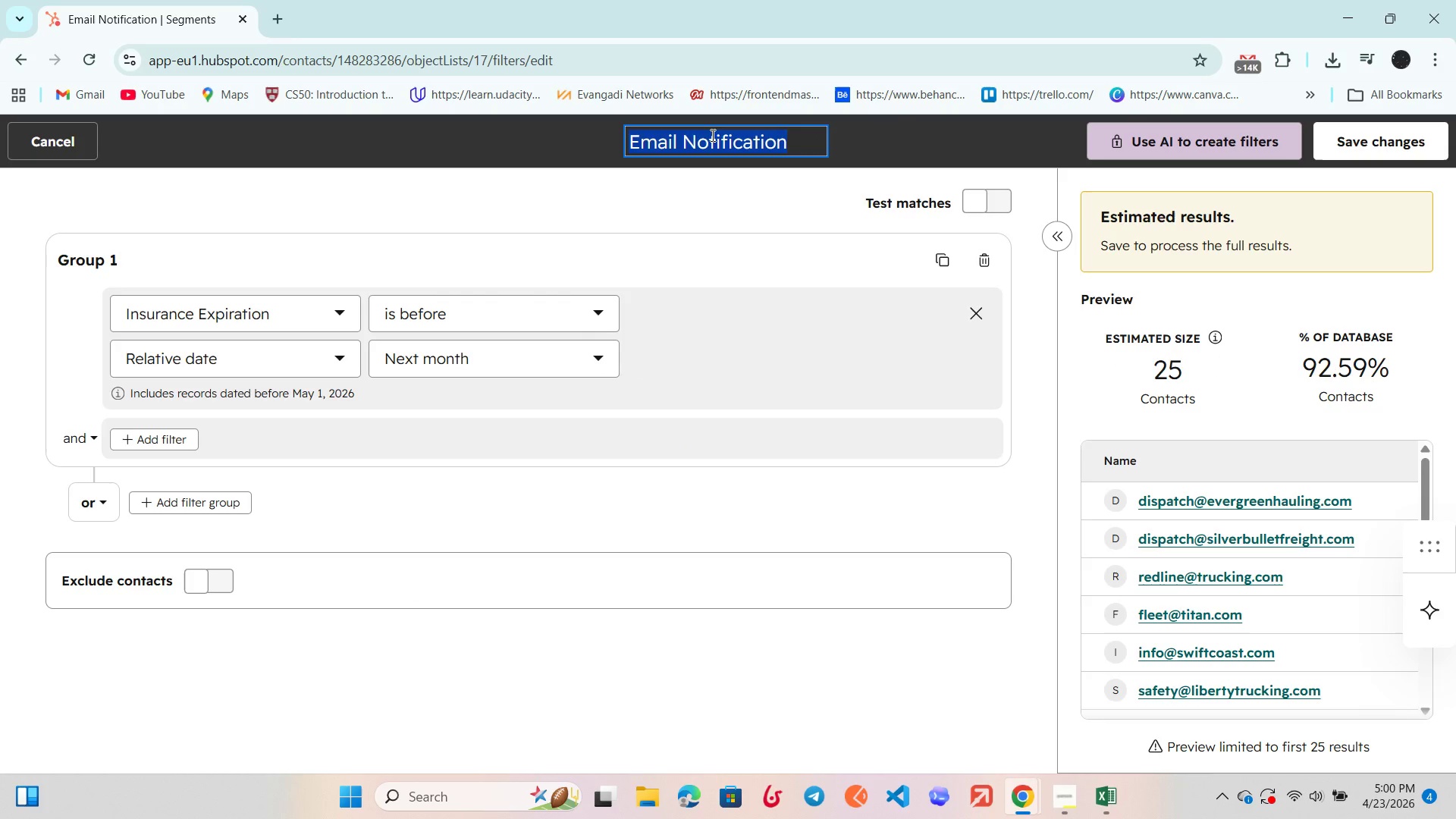 
key(Control+V)
 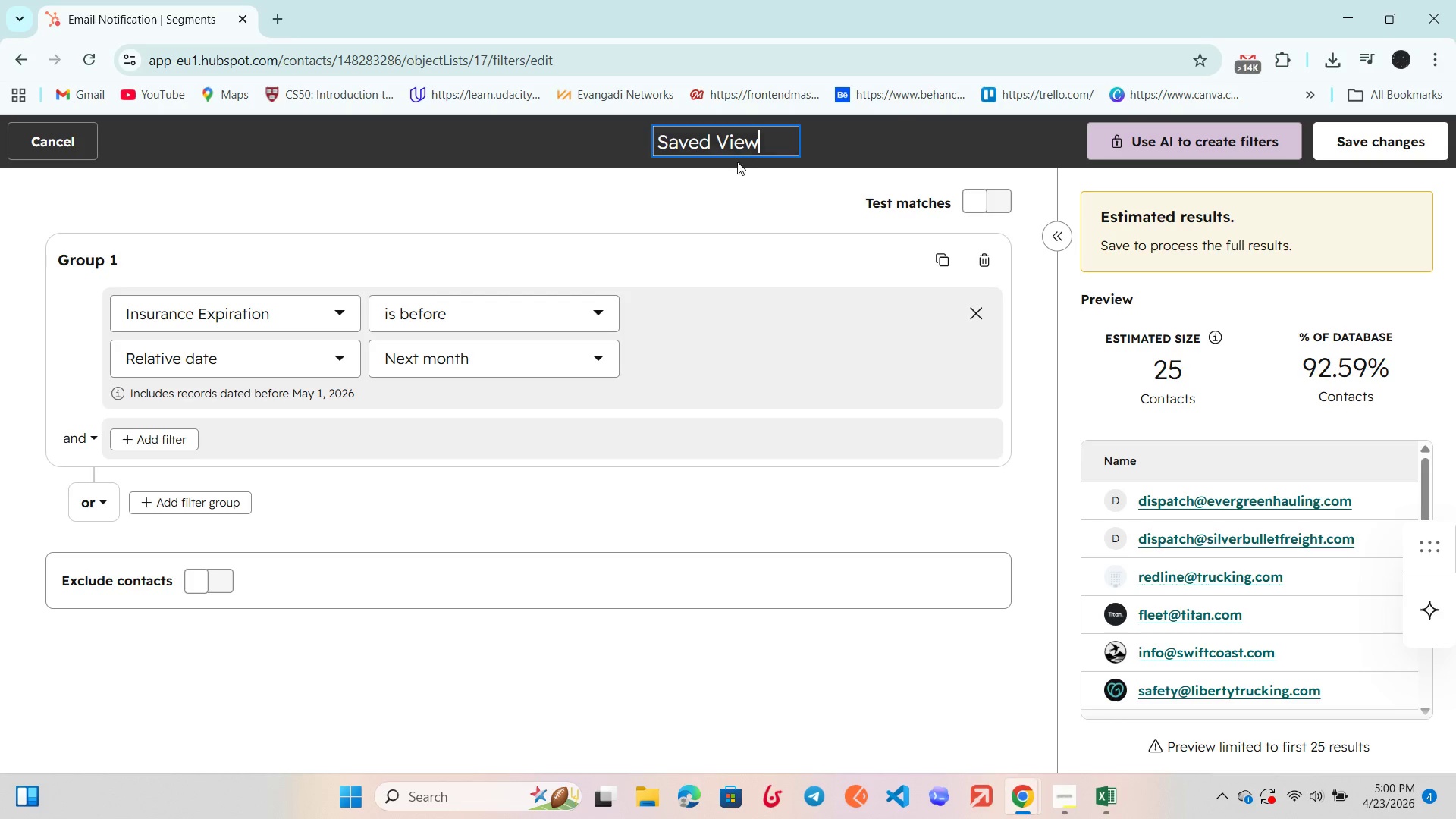 
left_click([695, 207])
 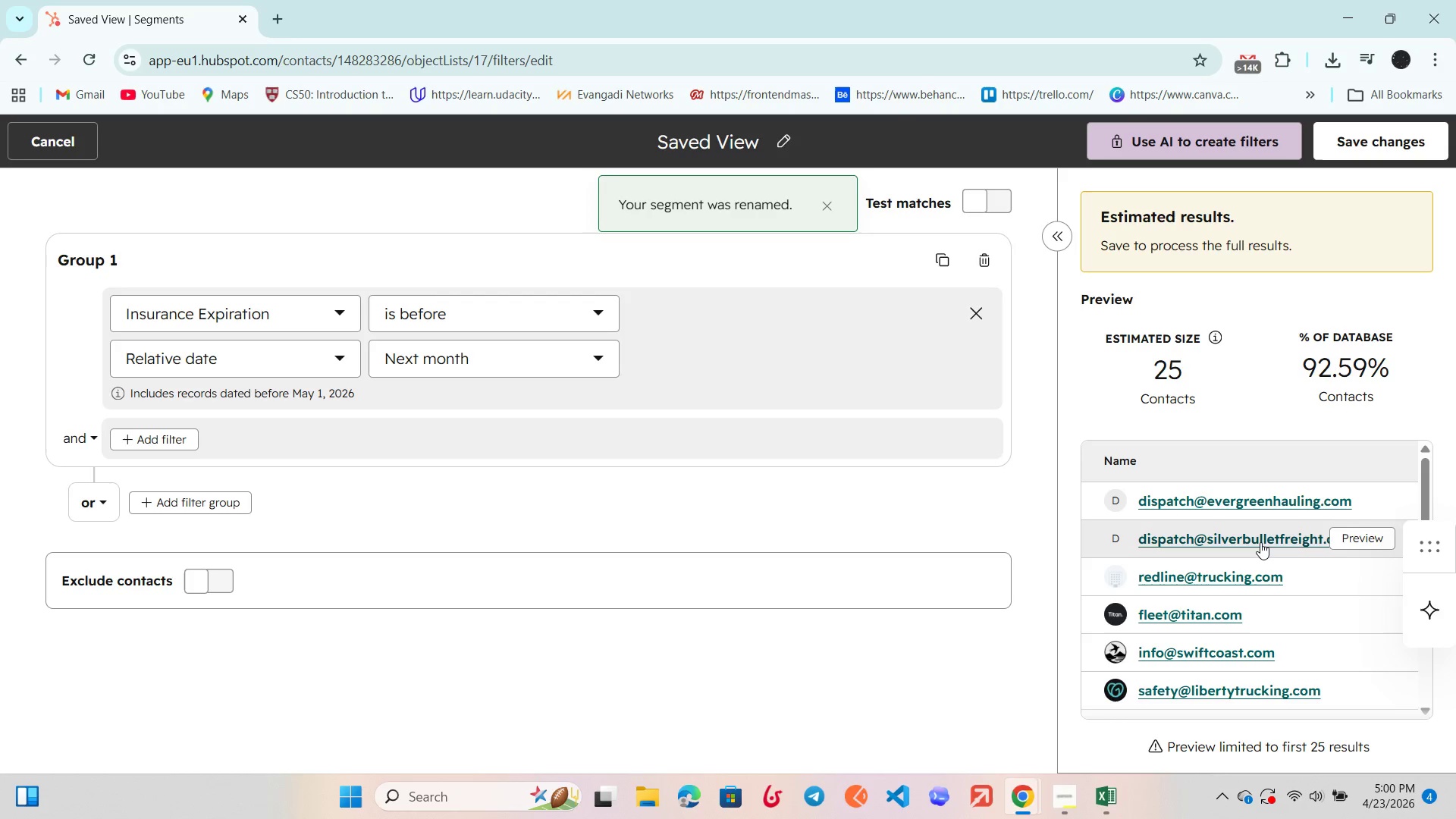 
scroll: coordinate [793, 395], scroll_direction: up, amount: 5.0
 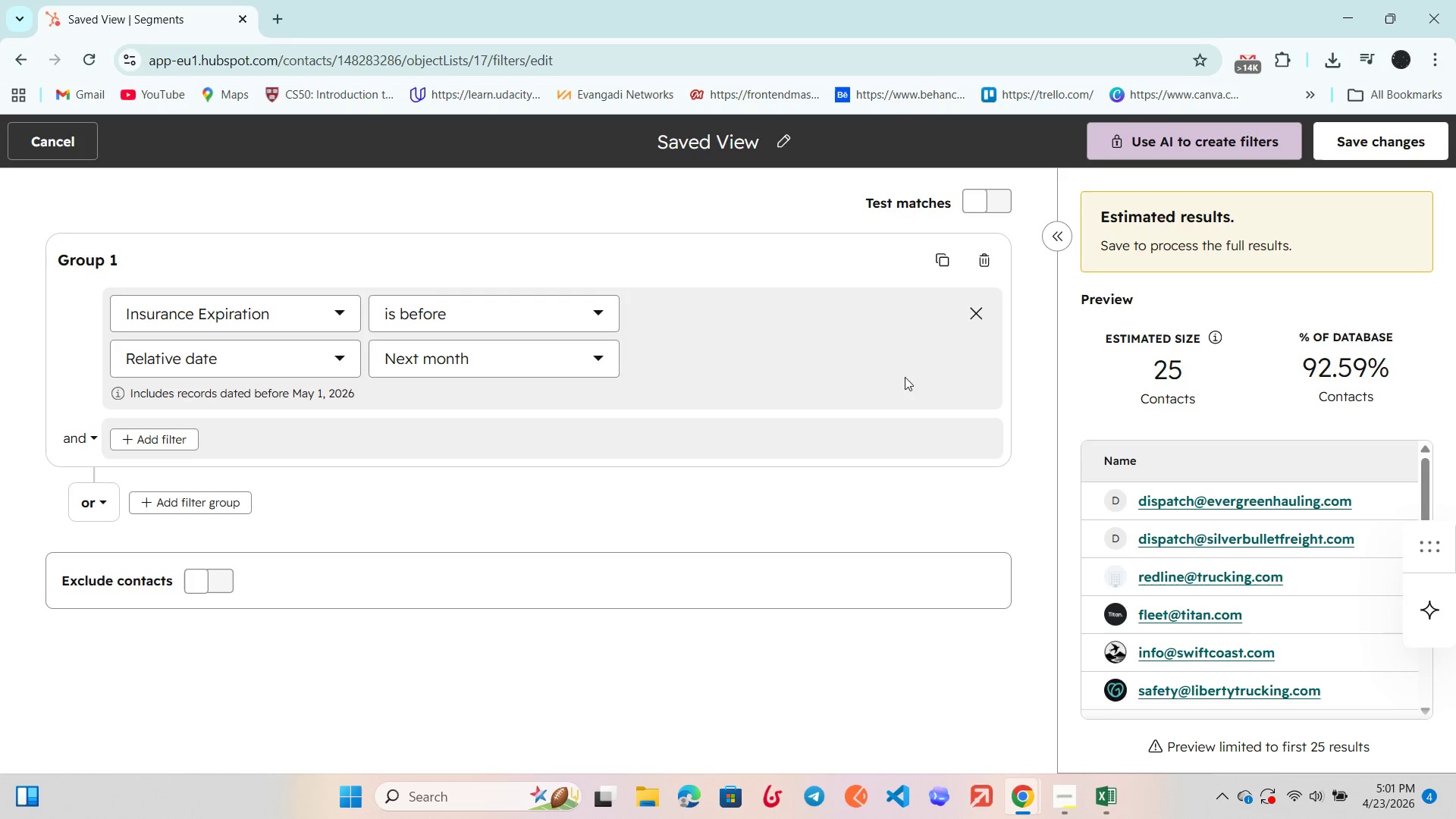 
wait(30.29)
 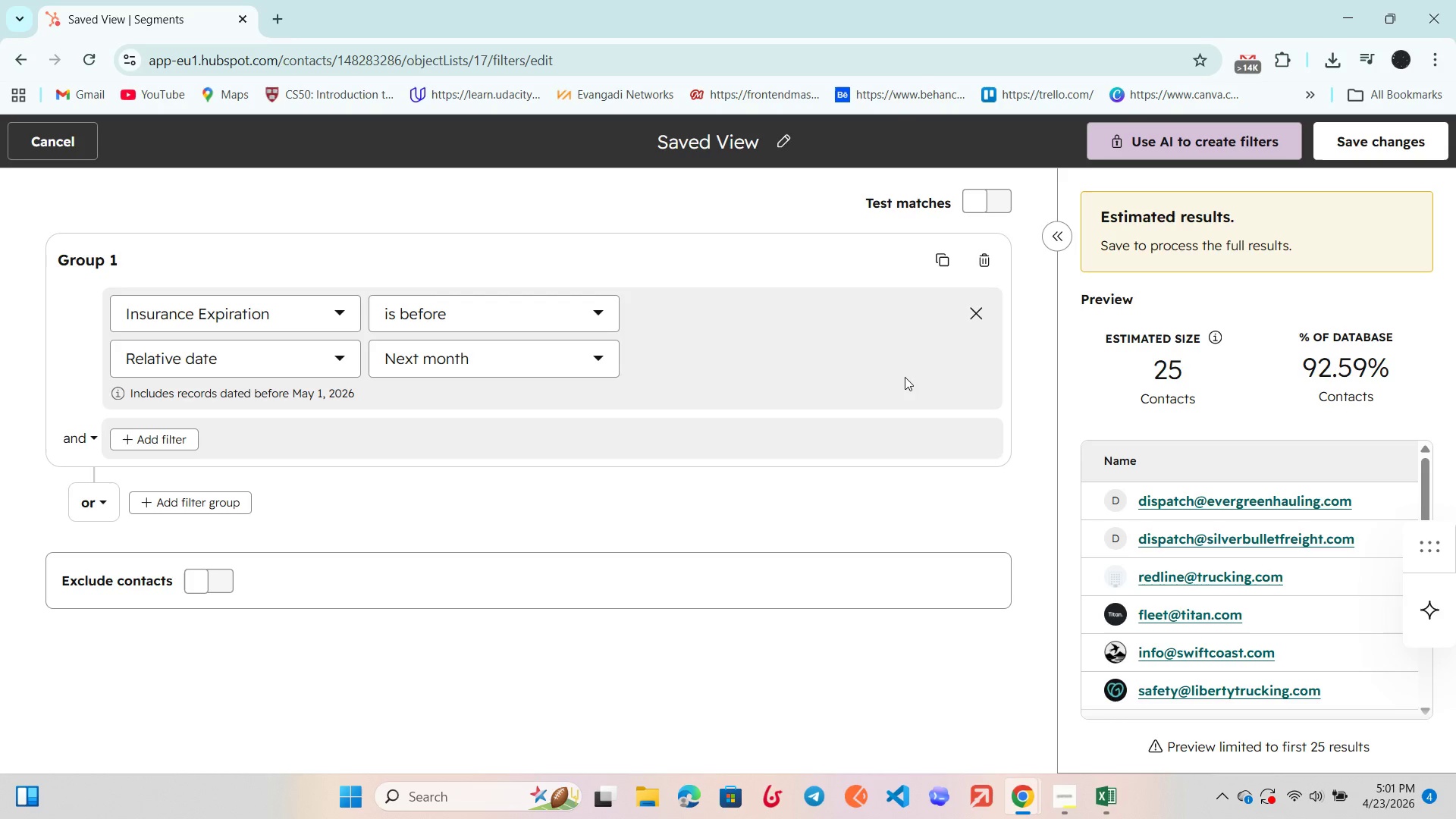 
left_click_drag(start_coordinate=[969, 354], to_coordinate=[966, 359])
 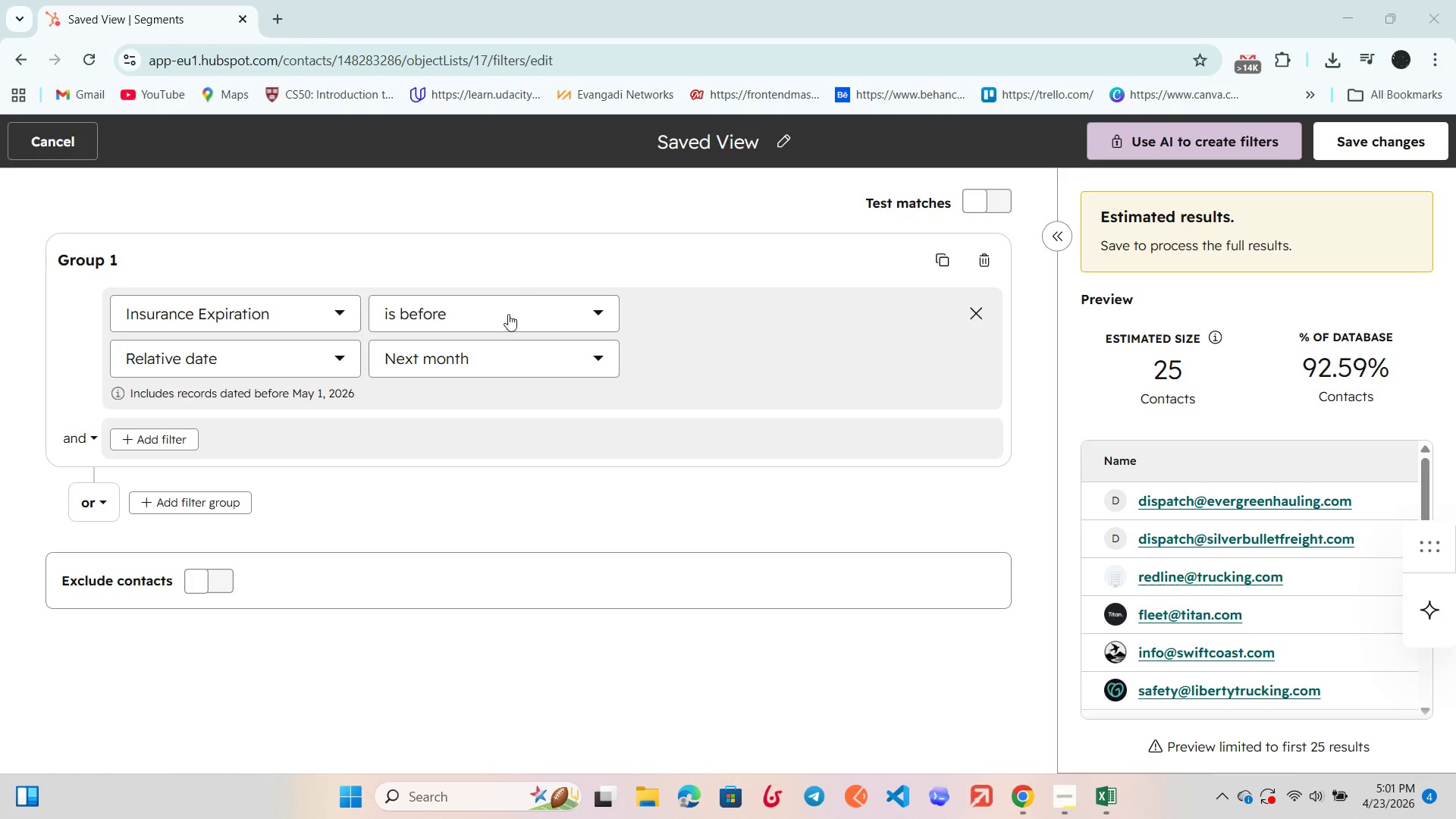 
left_click([508, 324])
 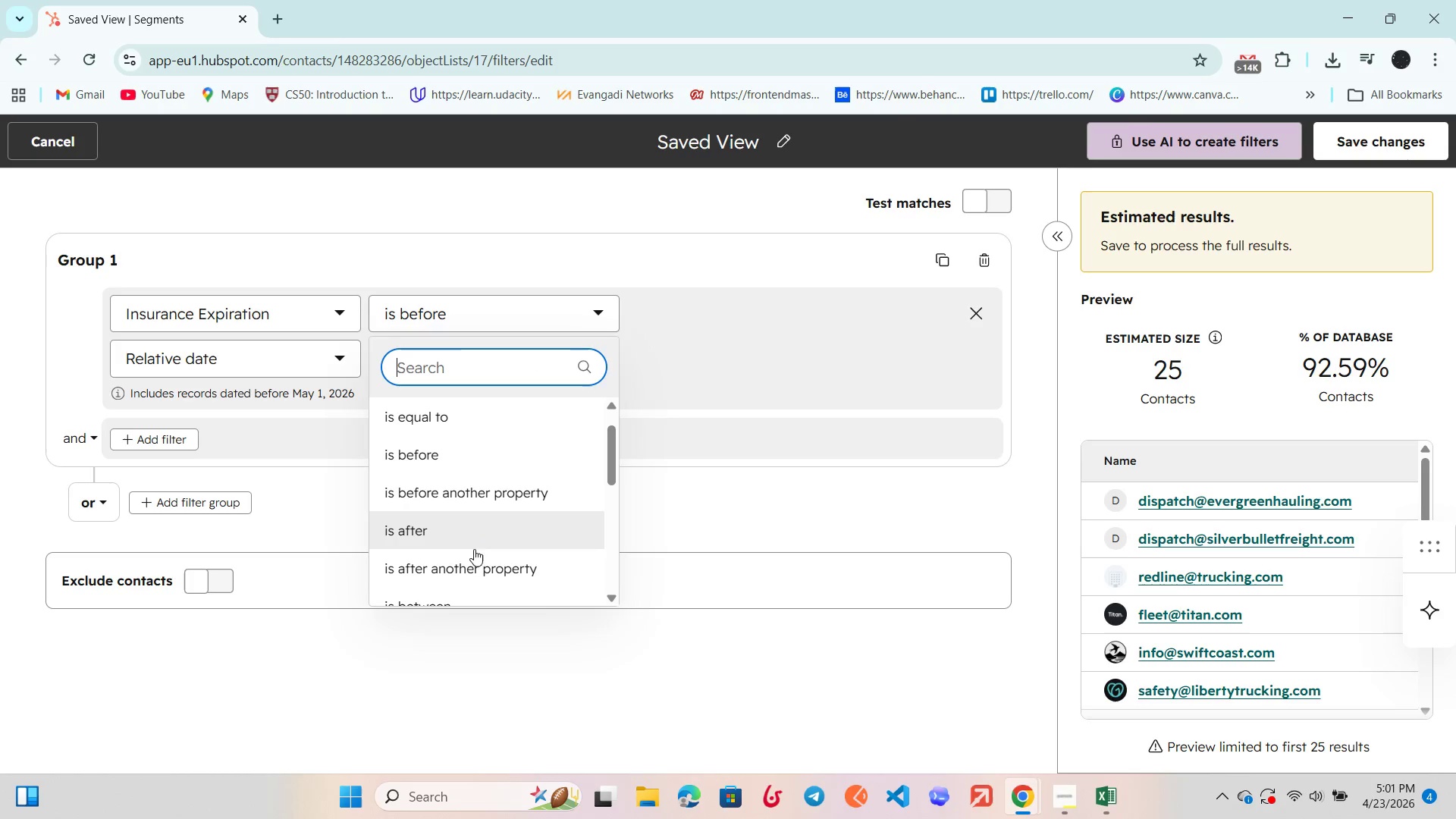 
left_click([470, 537])
 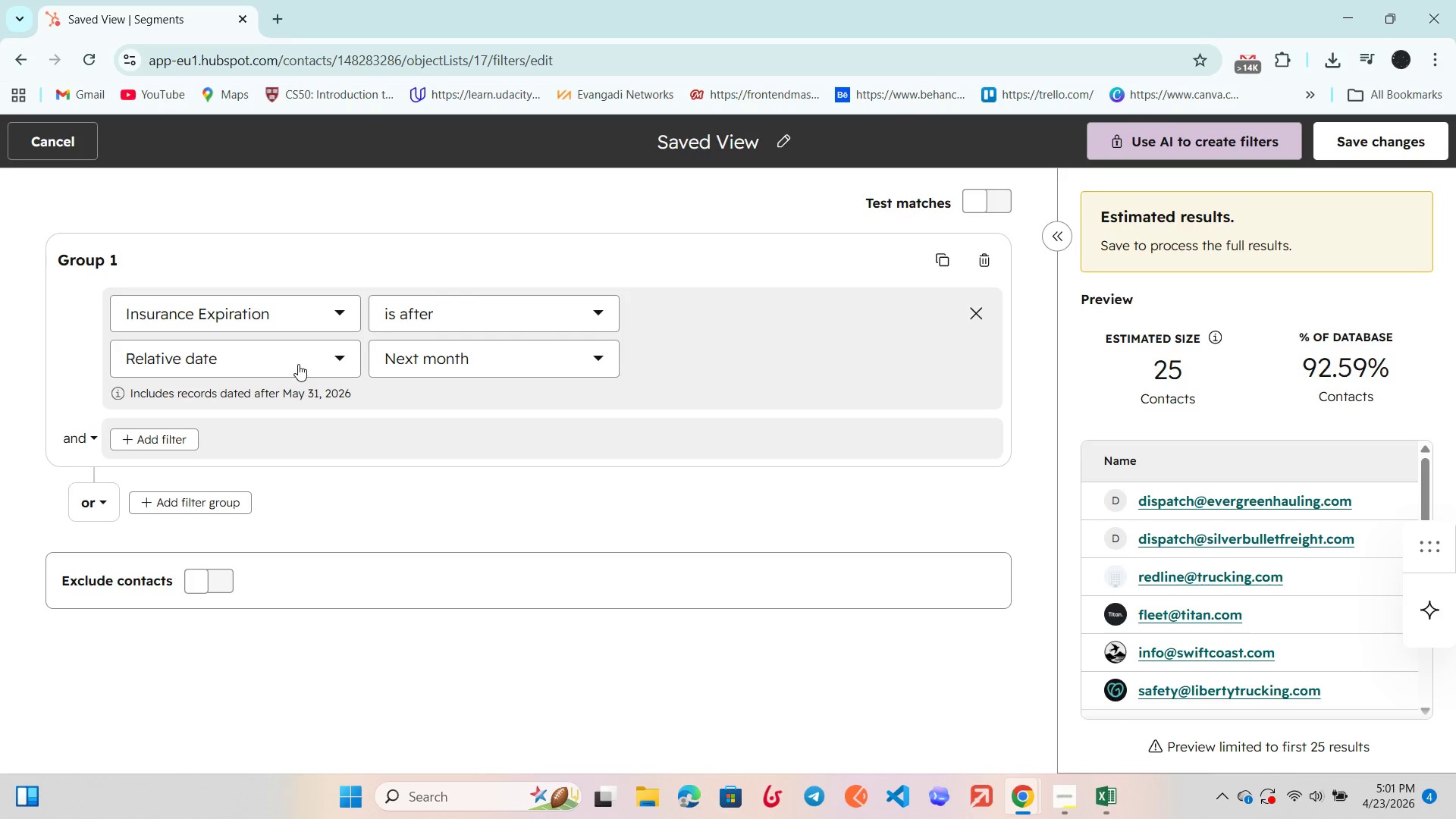 
left_click([298, 364])
 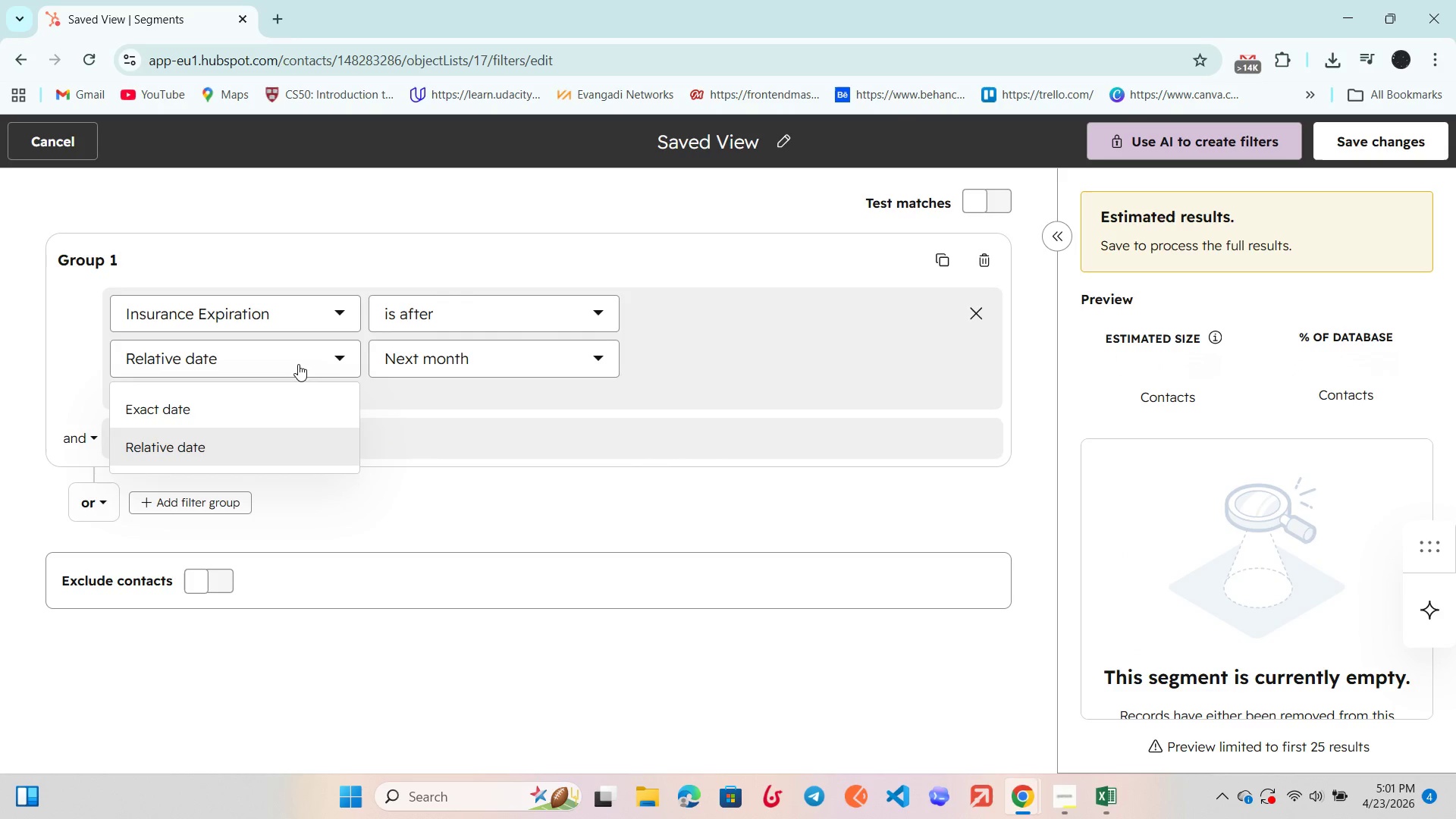 
left_click([298, 364])
 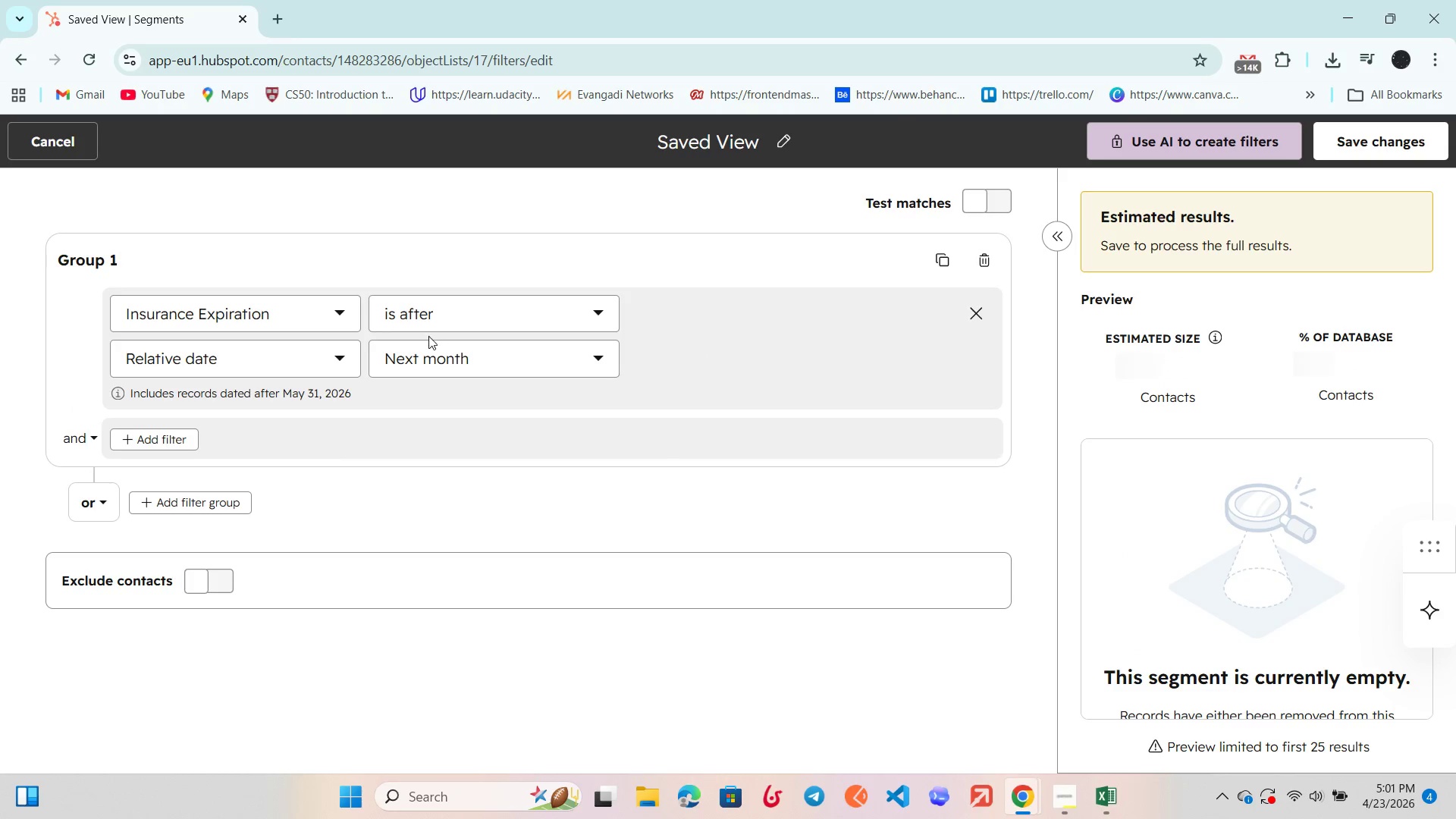 
left_click([448, 315])
 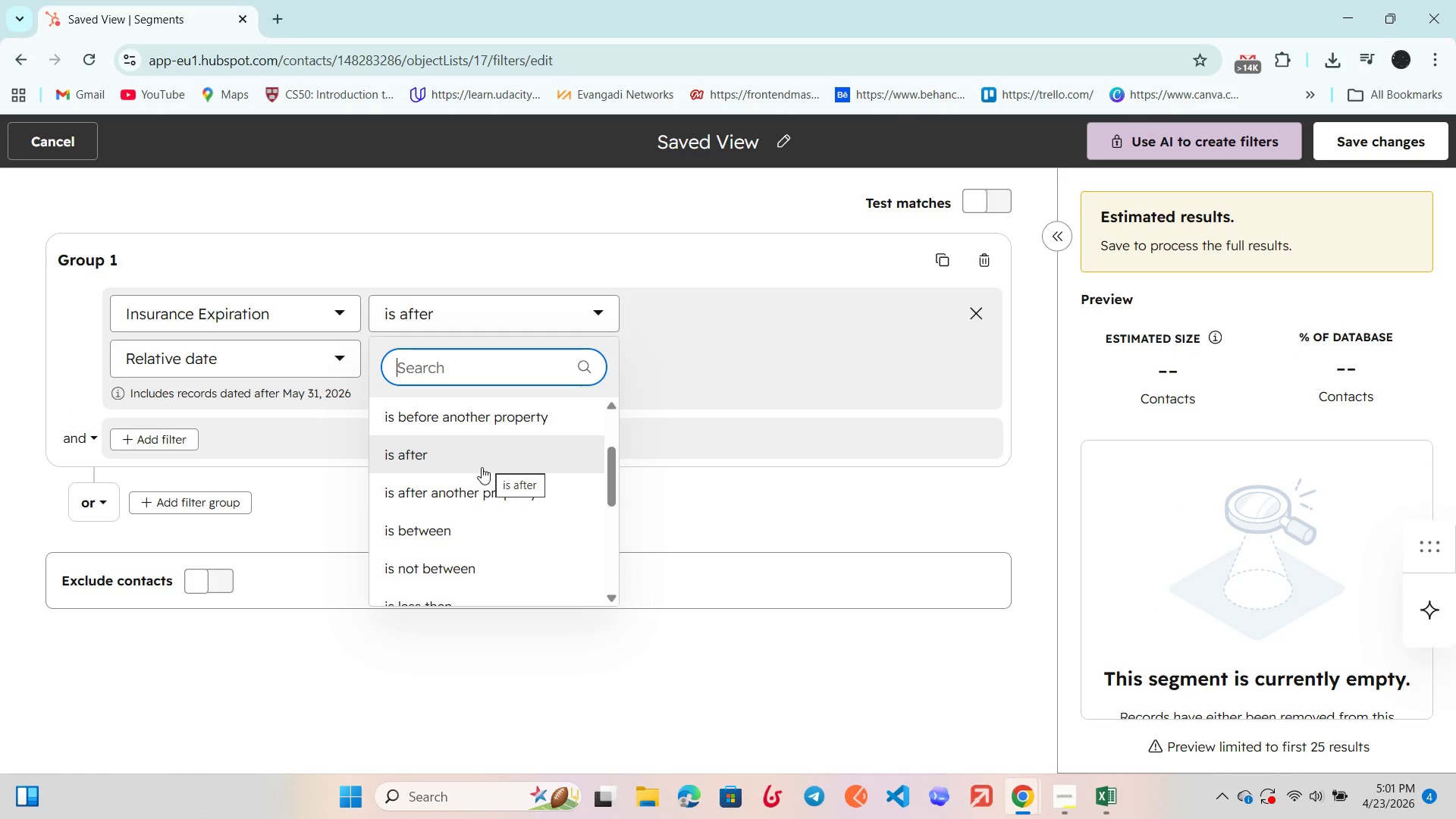 
wait(5.02)
 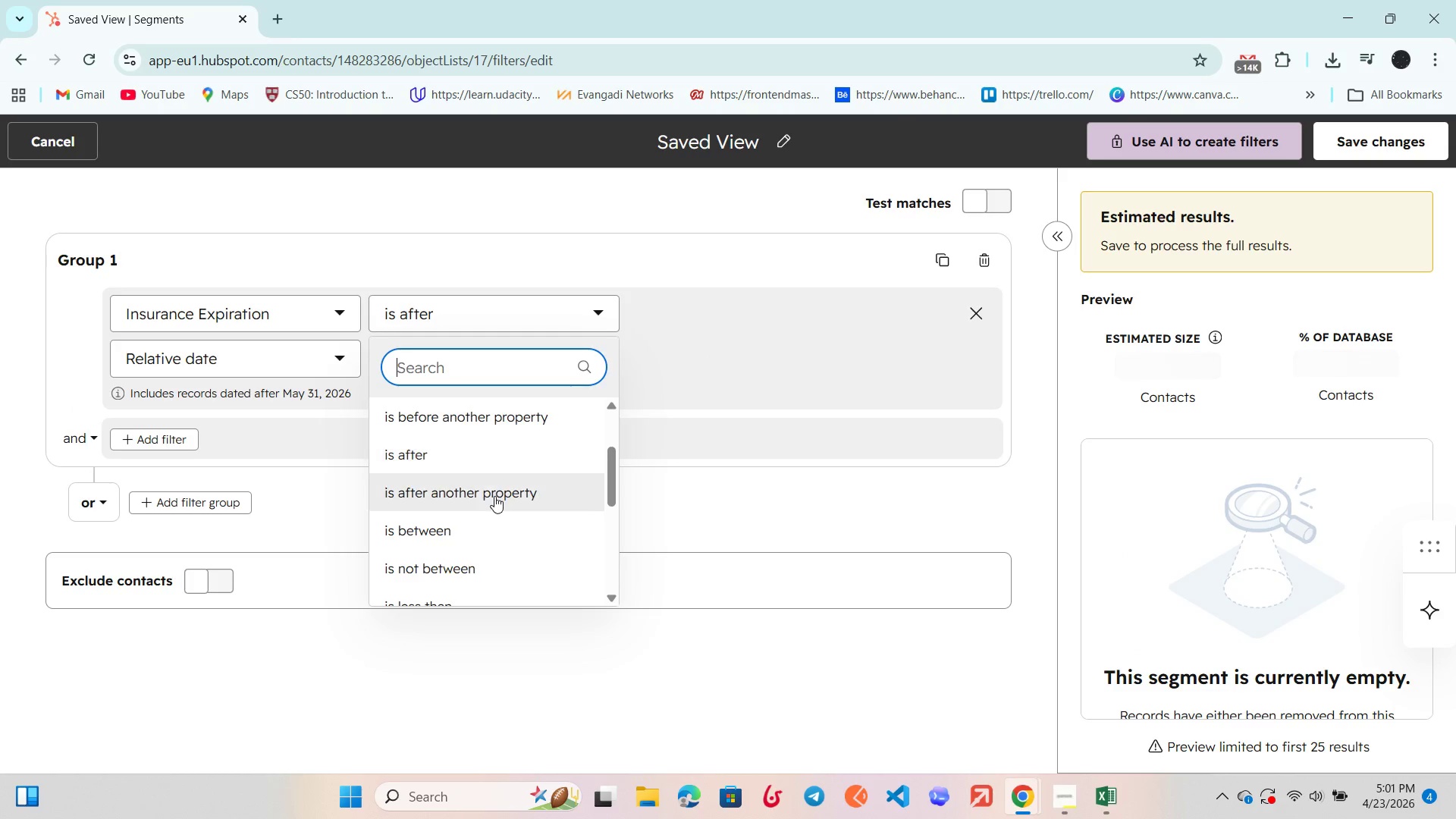 
scroll: coordinate [464, 559], scroll_direction: down, amount: 1.0
 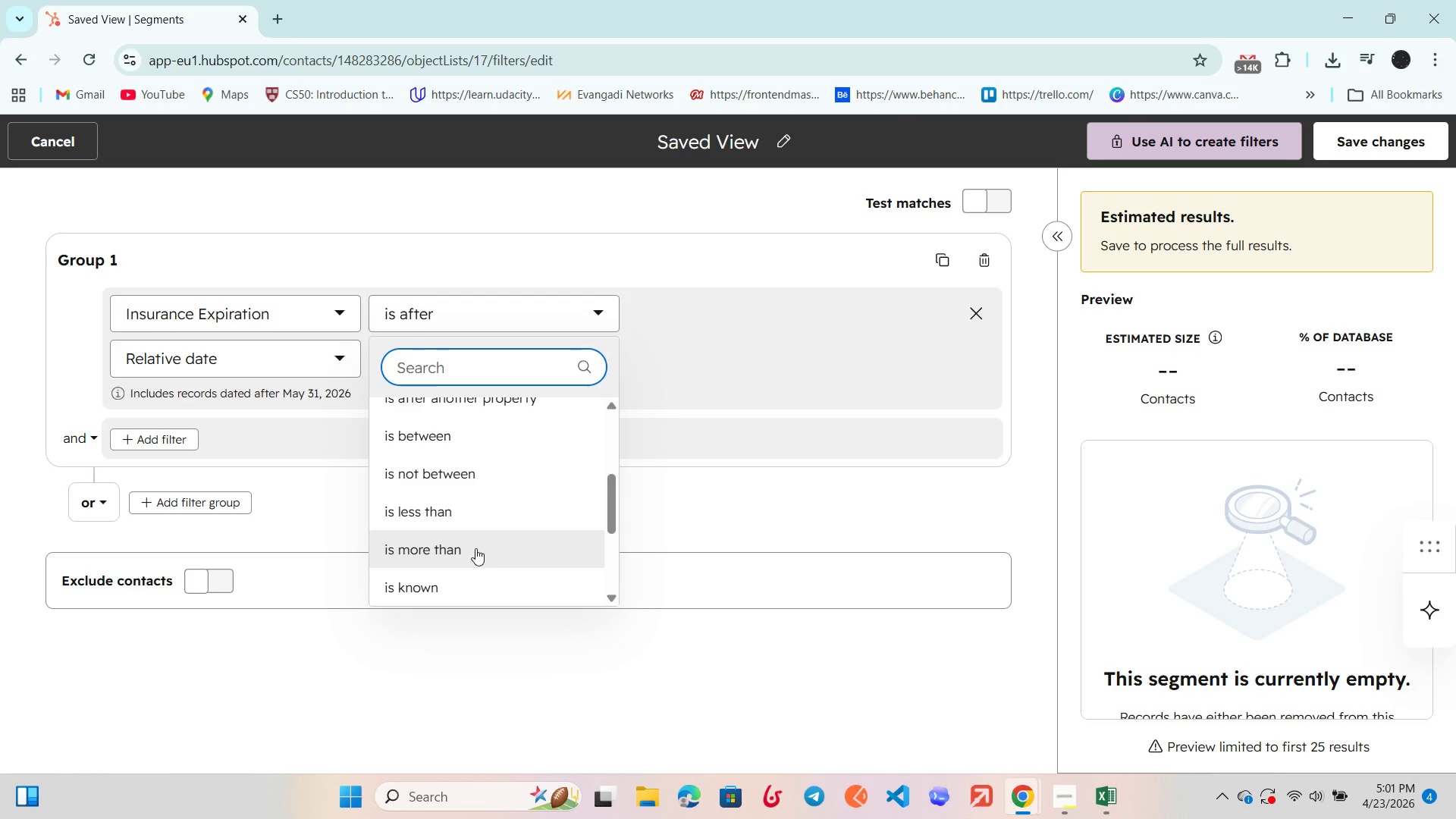 
scroll: coordinate [477, 544], scroll_direction: up, amount: 2.0
 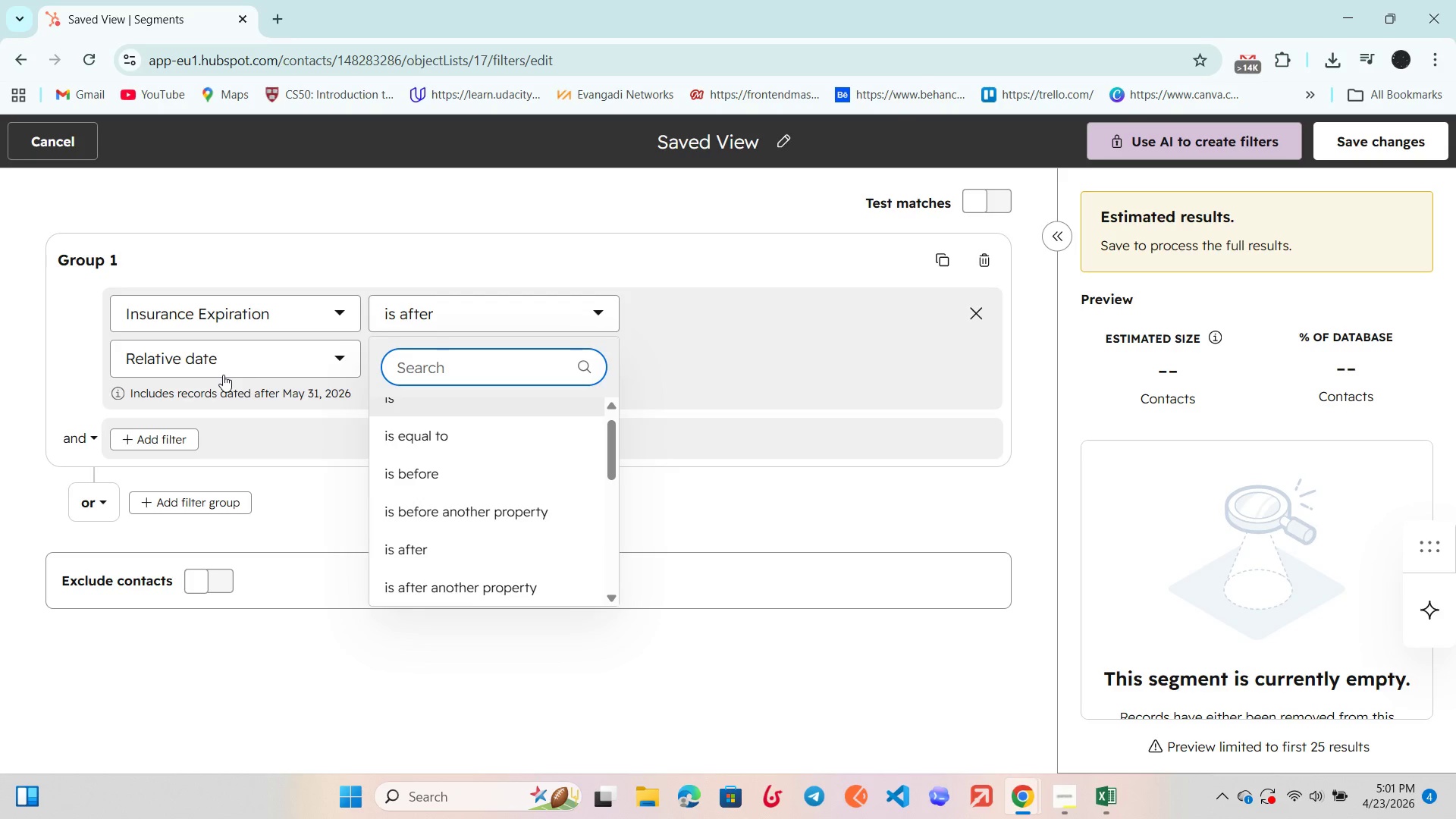 
left_click([249, 375])
 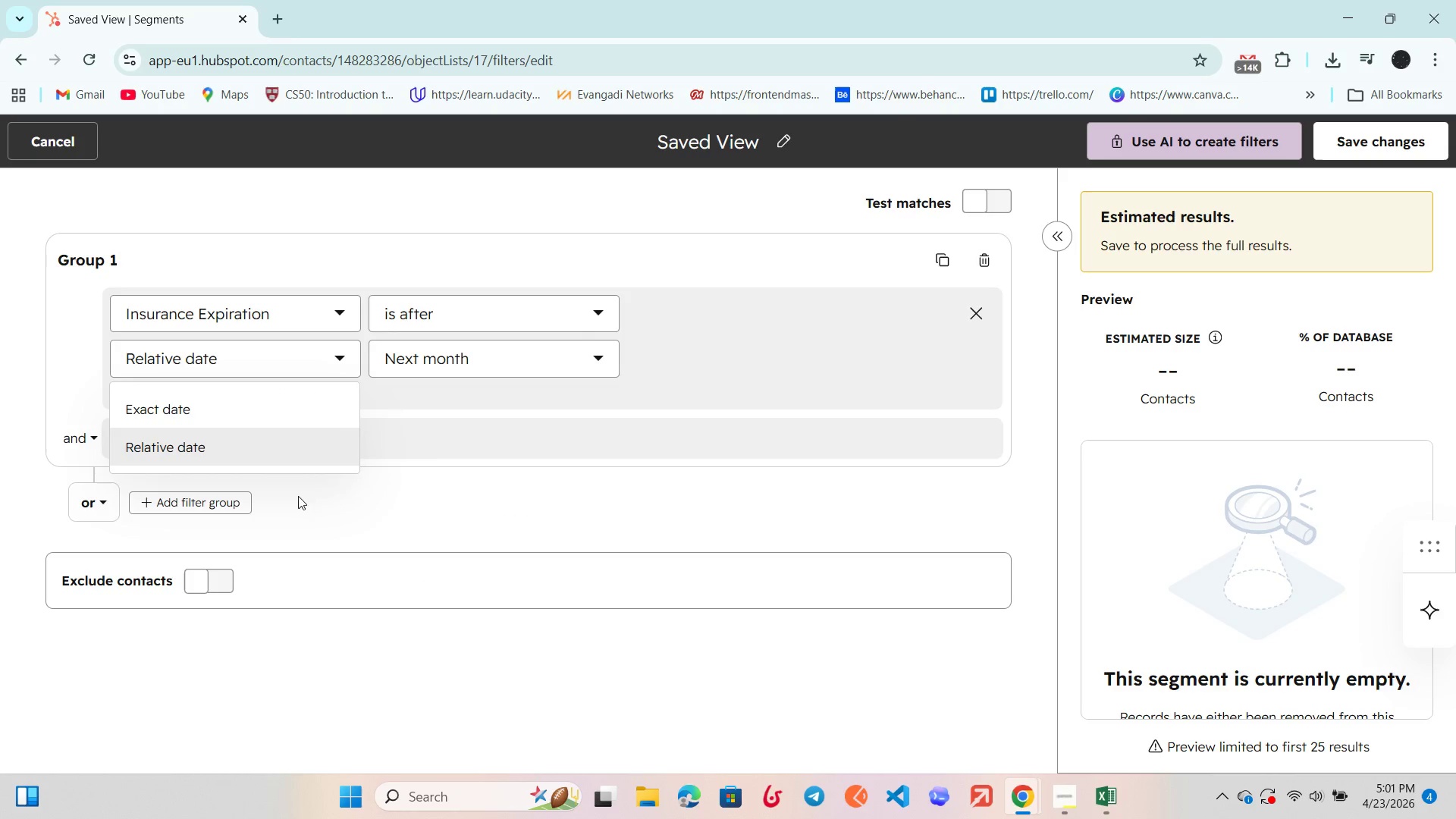 
left_click([439, 439])
 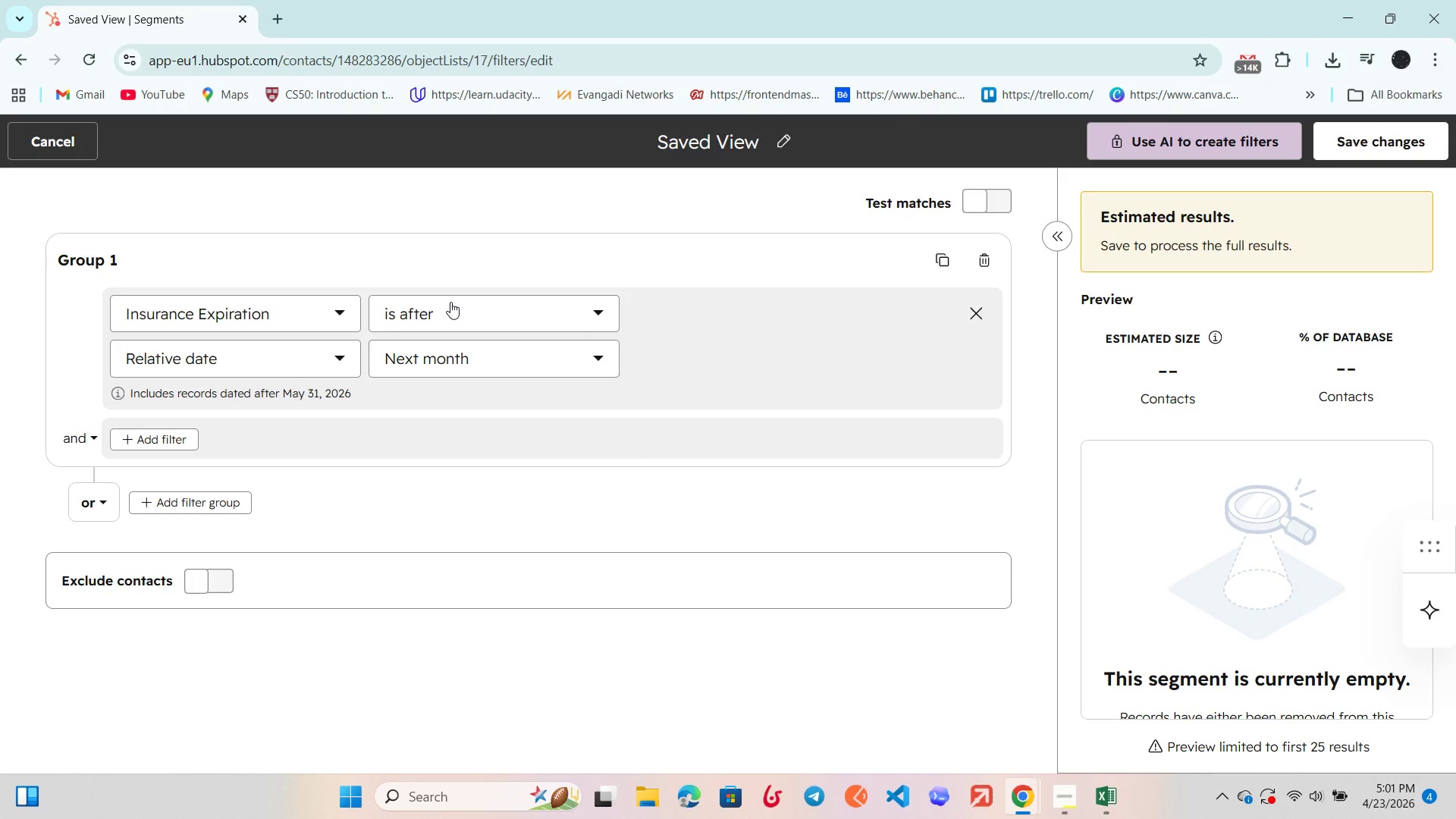 
left_click([450, 302])
 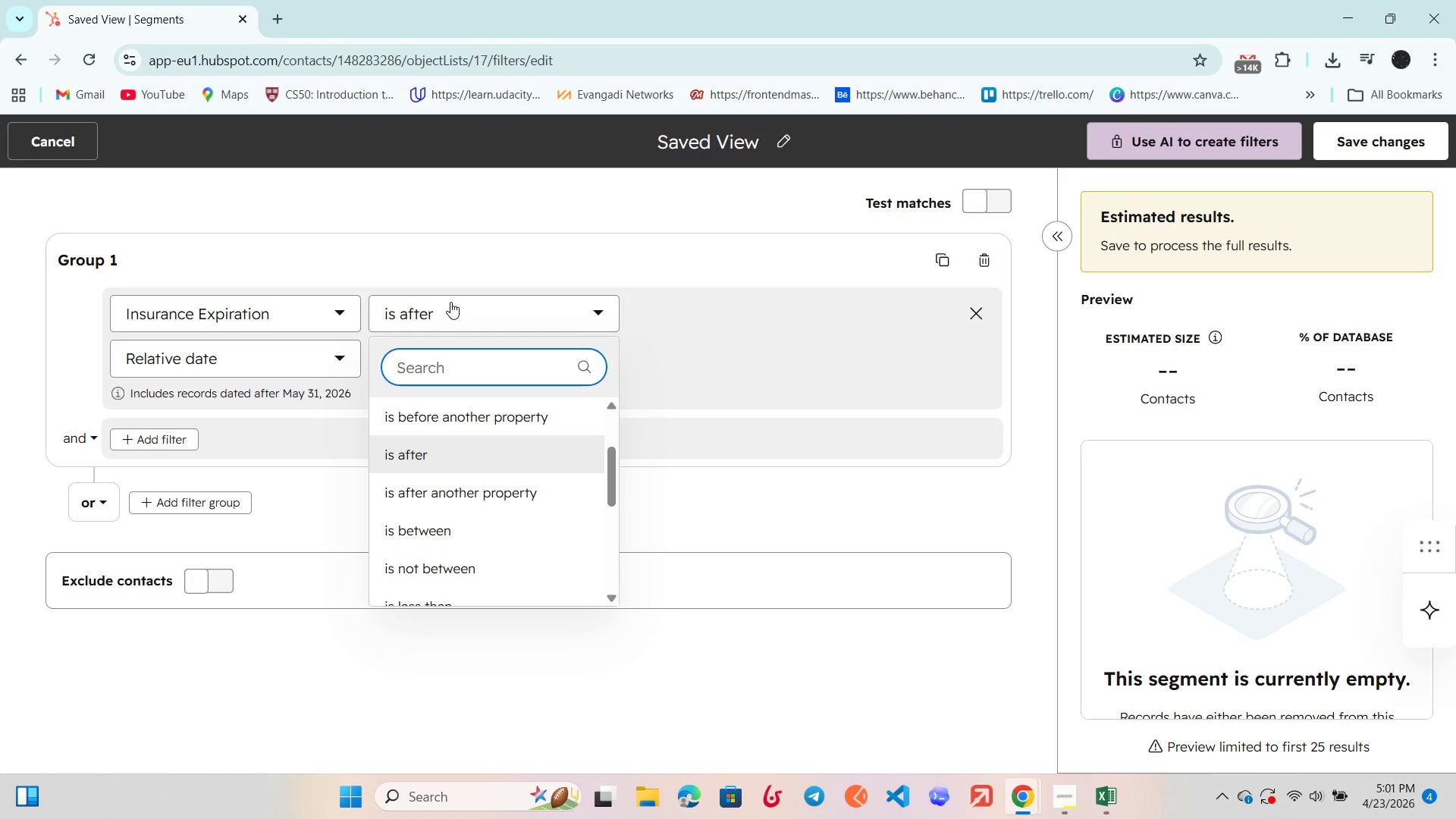 
left_click([450, 302])
 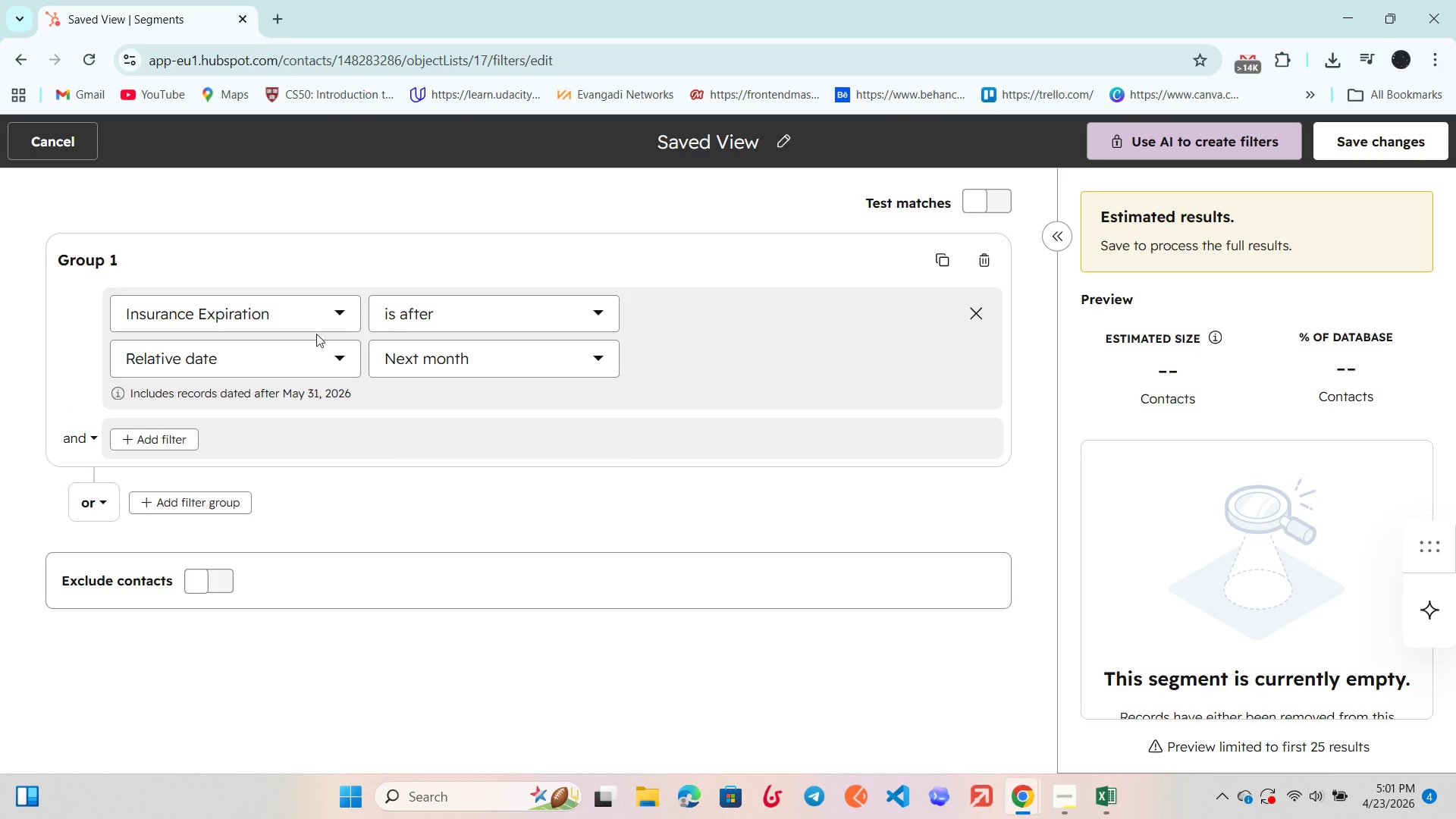 
left_click([264, 321])
 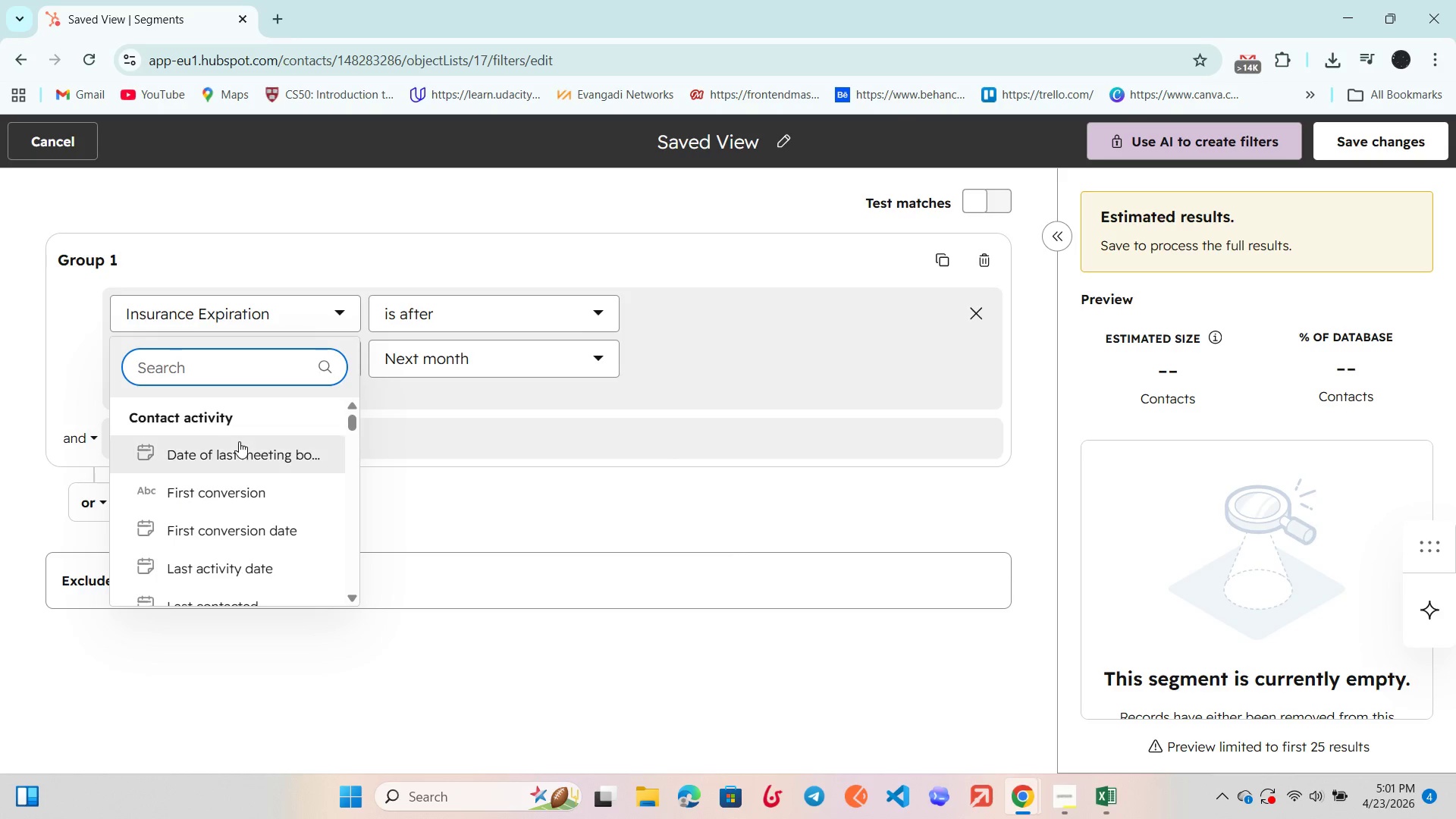 
left_click([240, 449])
 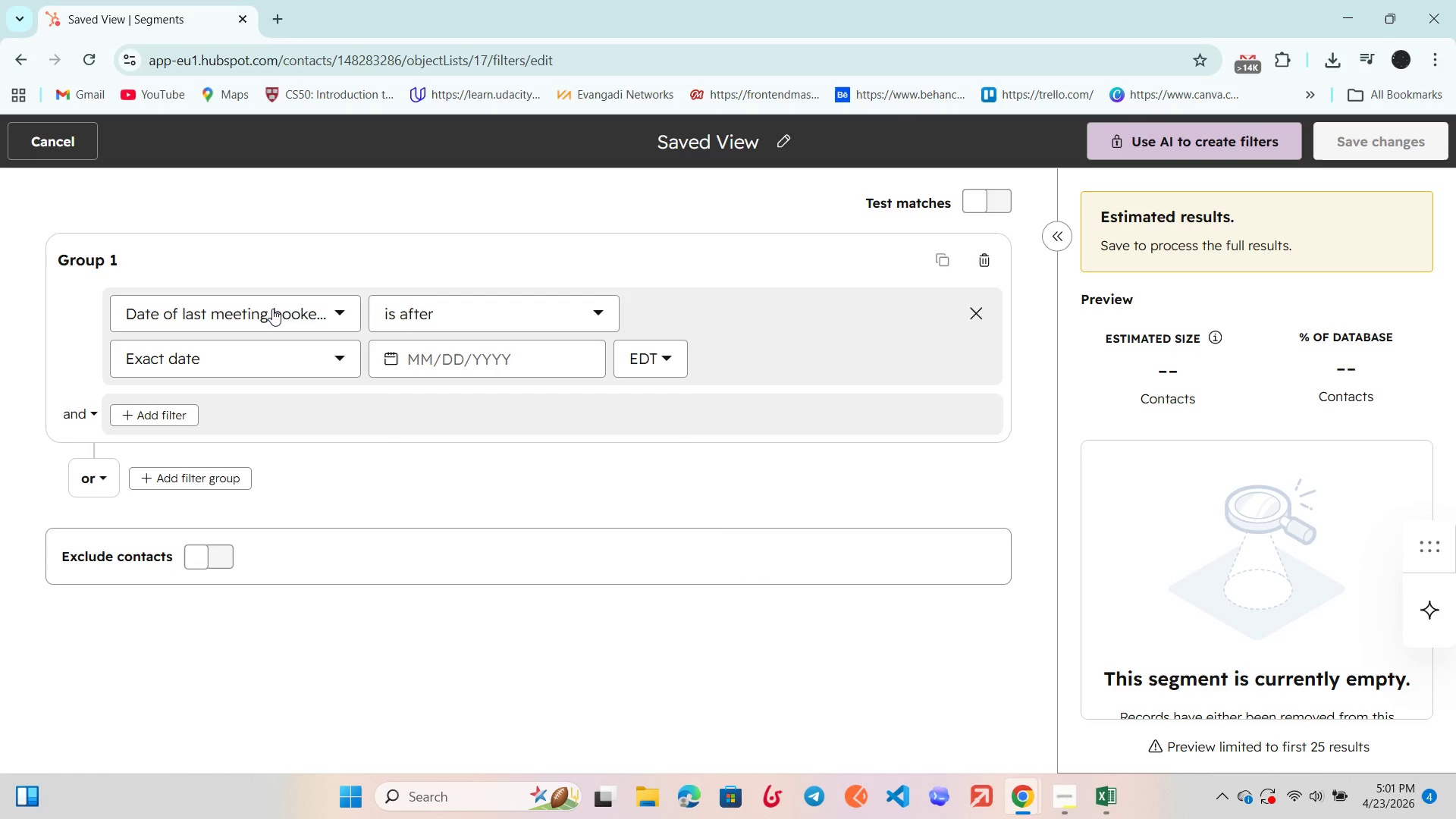 
left_click([272, 309])
 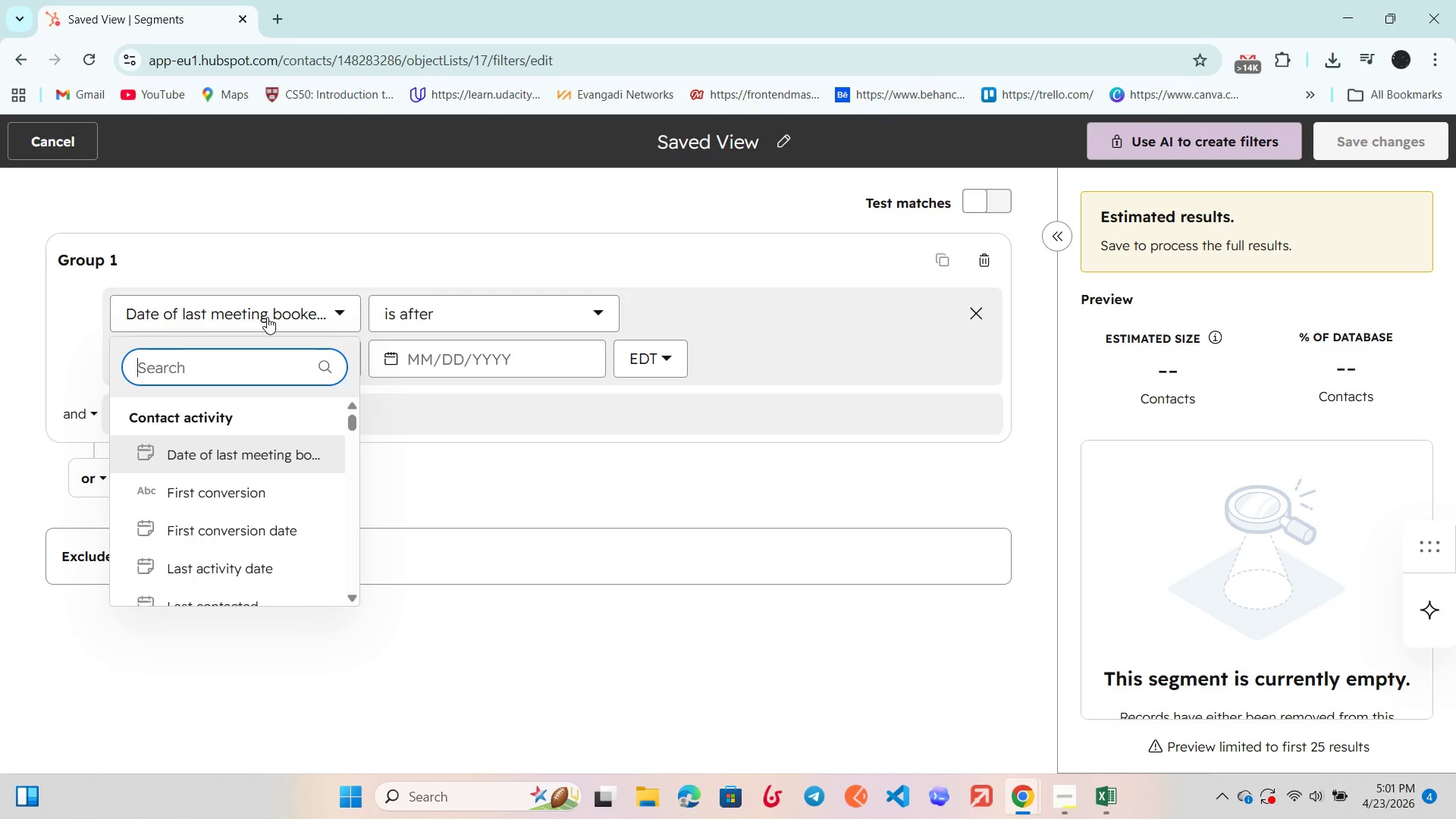 
type(ins)
 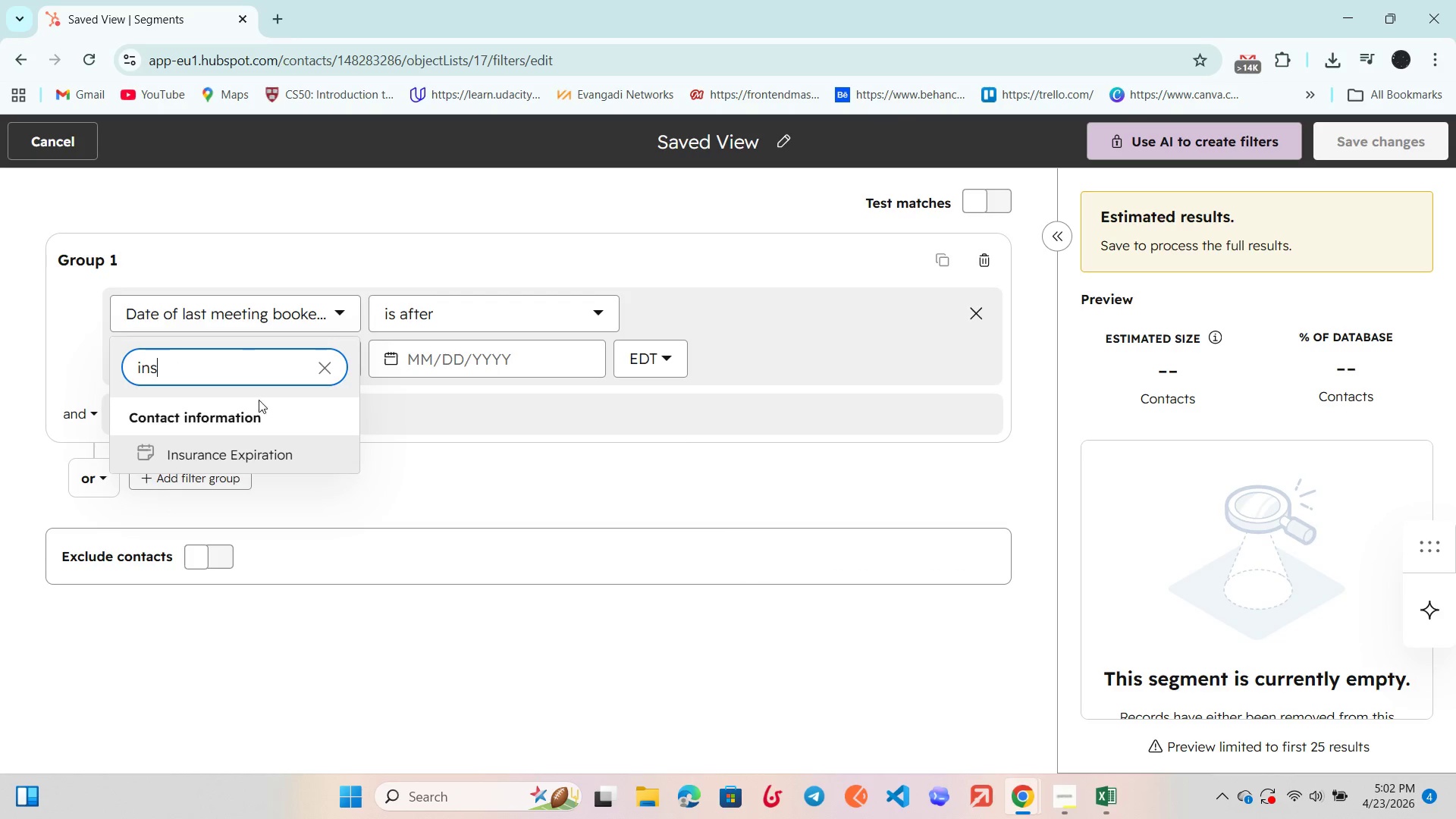 
left_click([269, 460])
 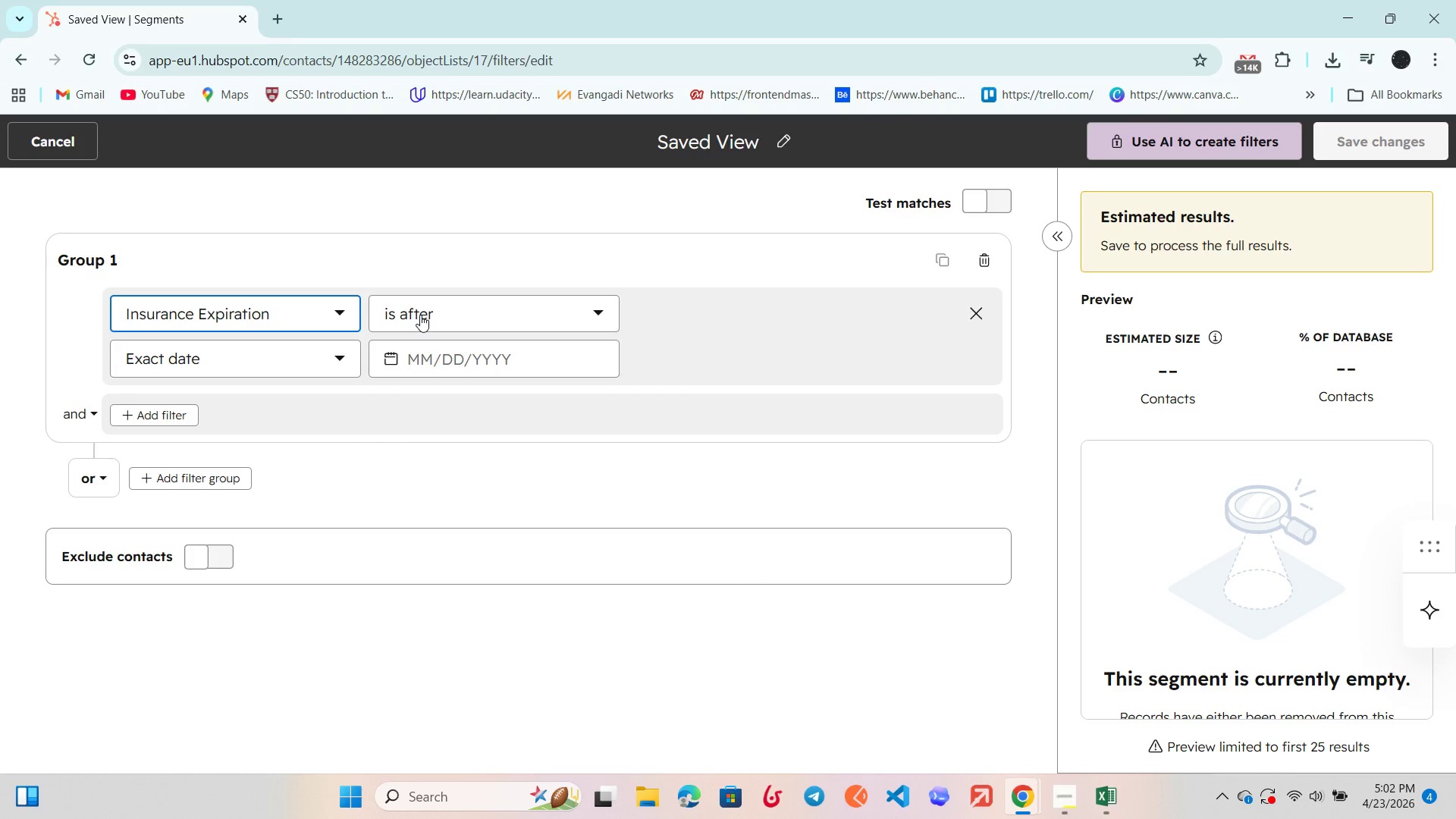 
left_click([420, 315])
 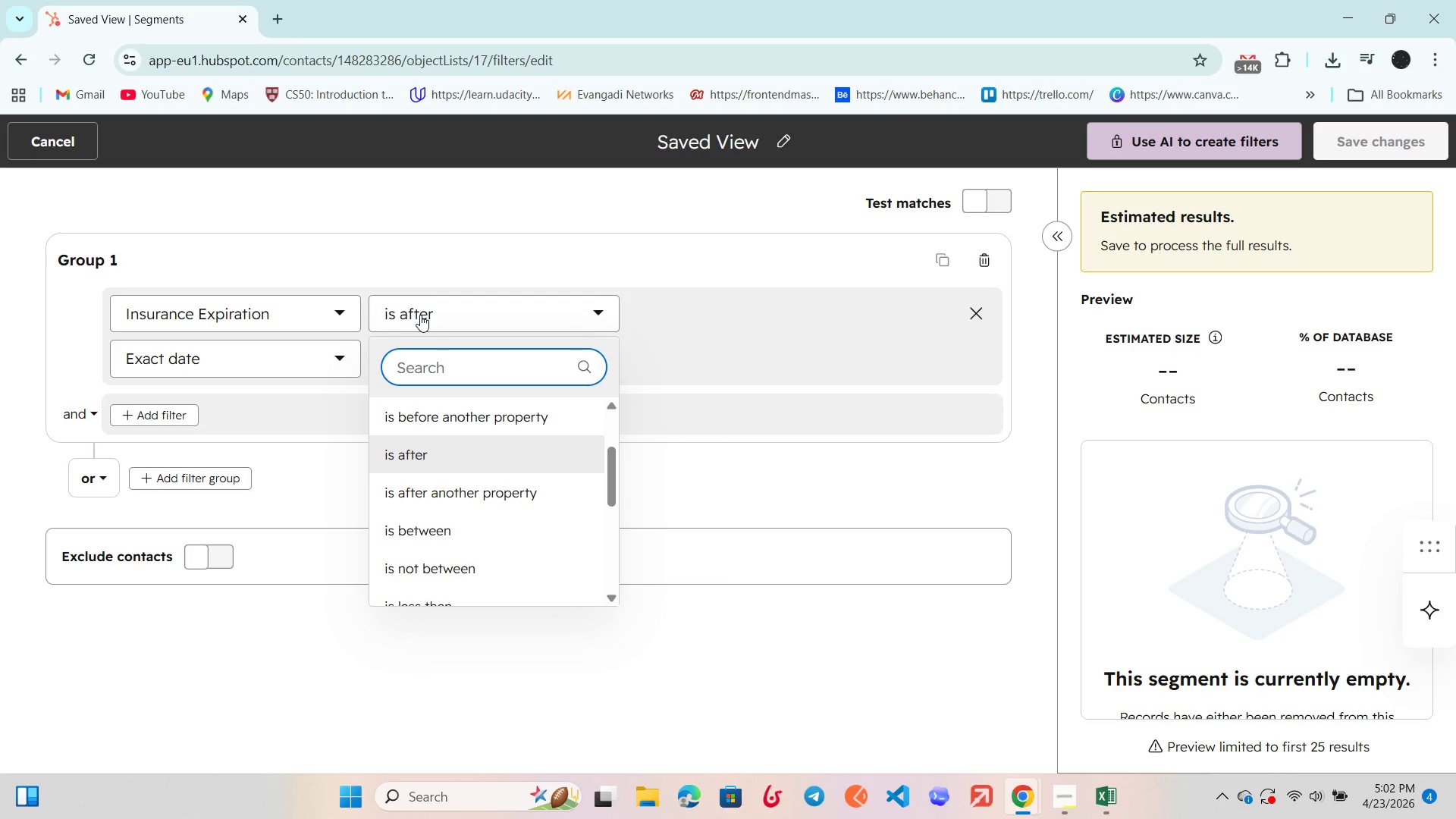 
wait(5.62)
 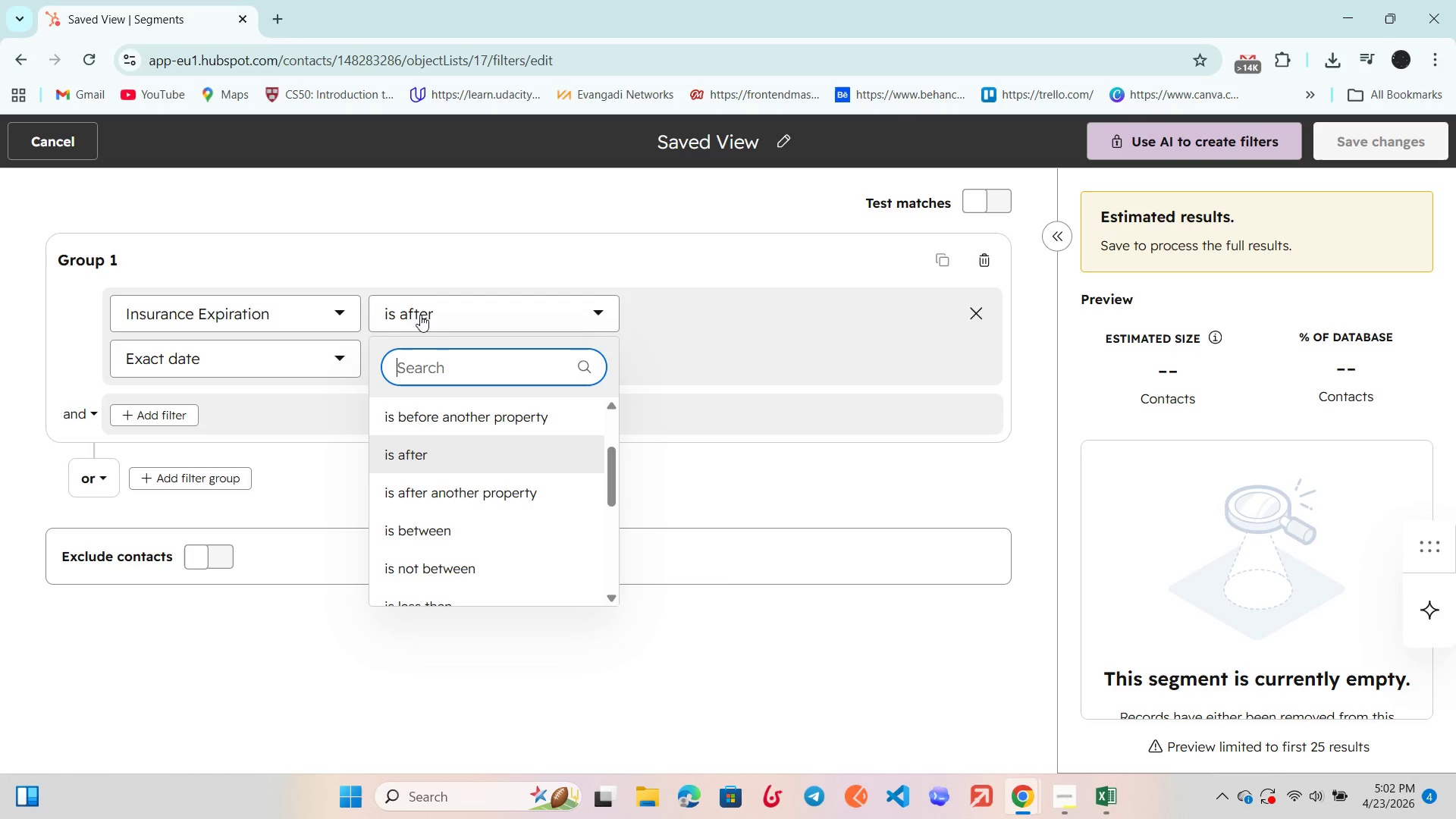 
left_click([420, 315])
 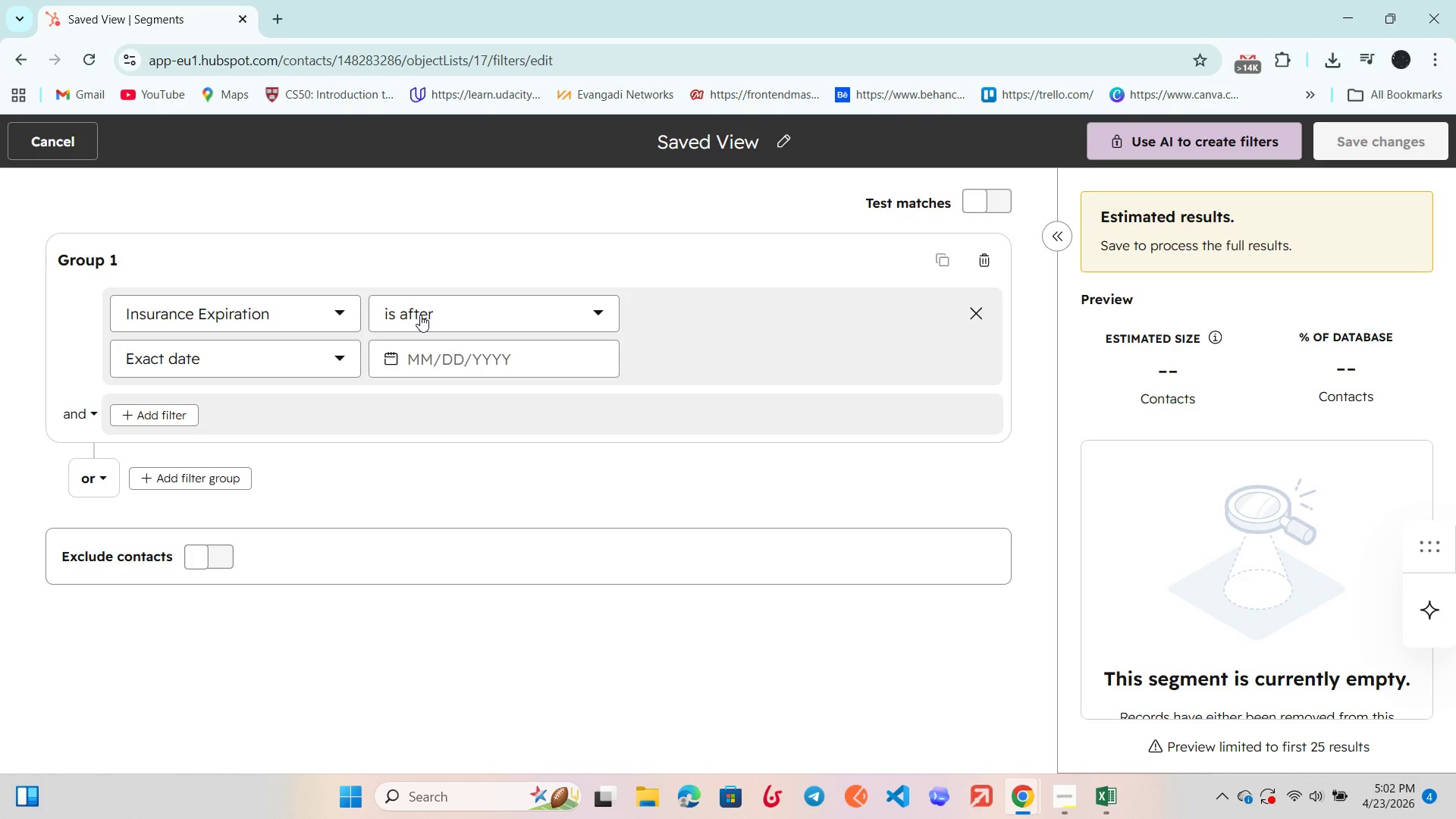 
left_click([420, 315])
 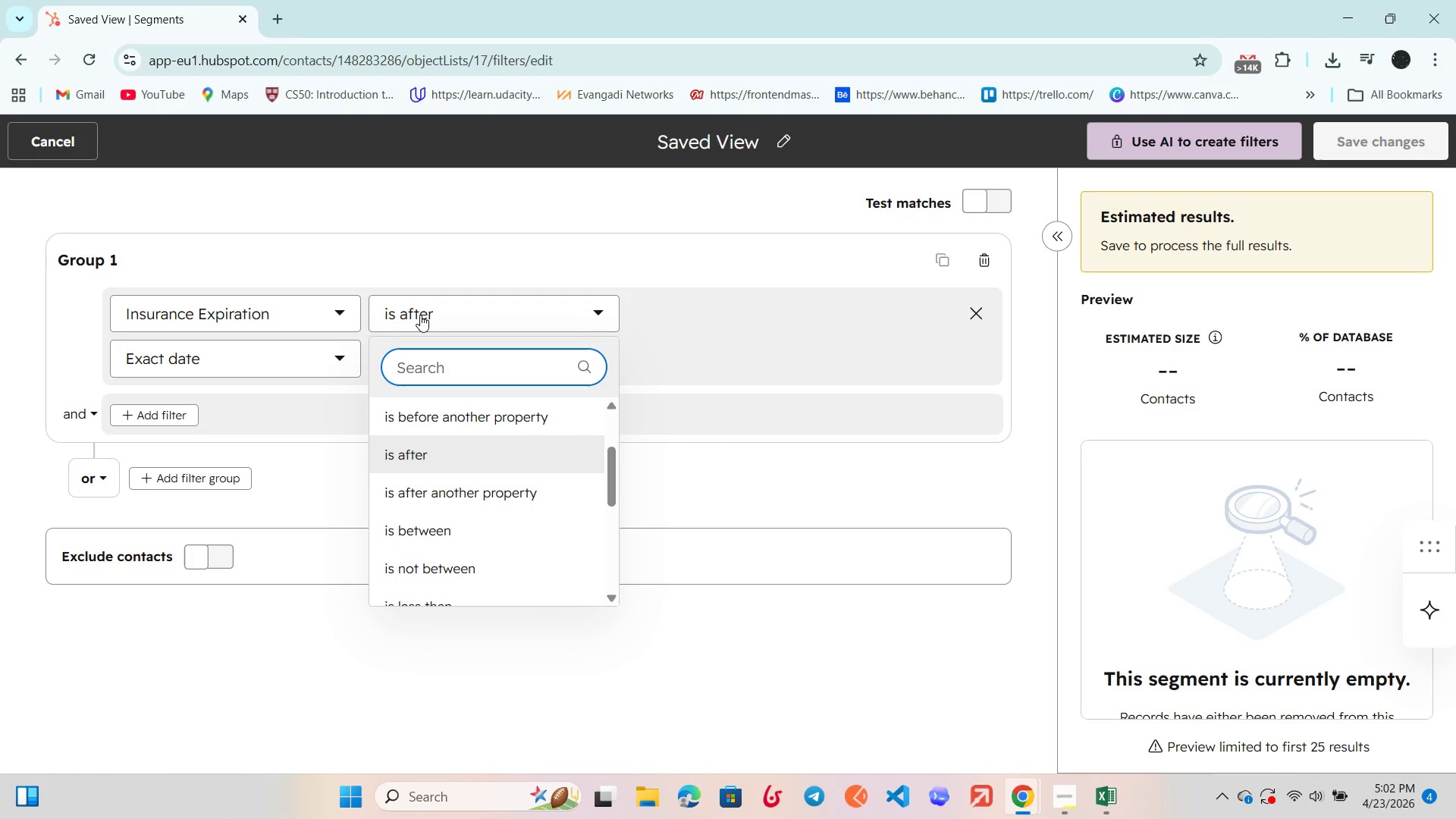 
left_click([420, 315])
 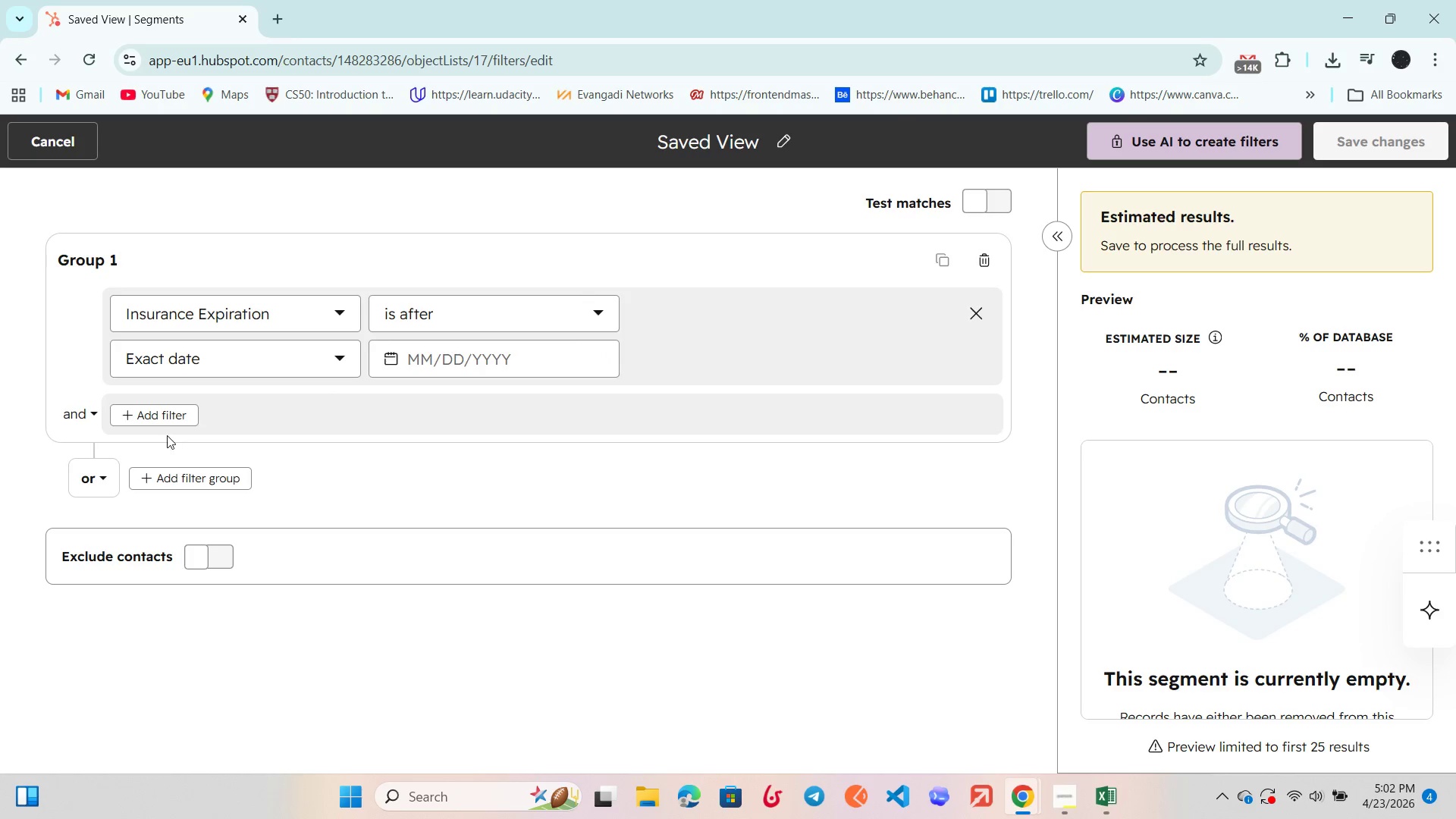 
left_click([166, 415])
 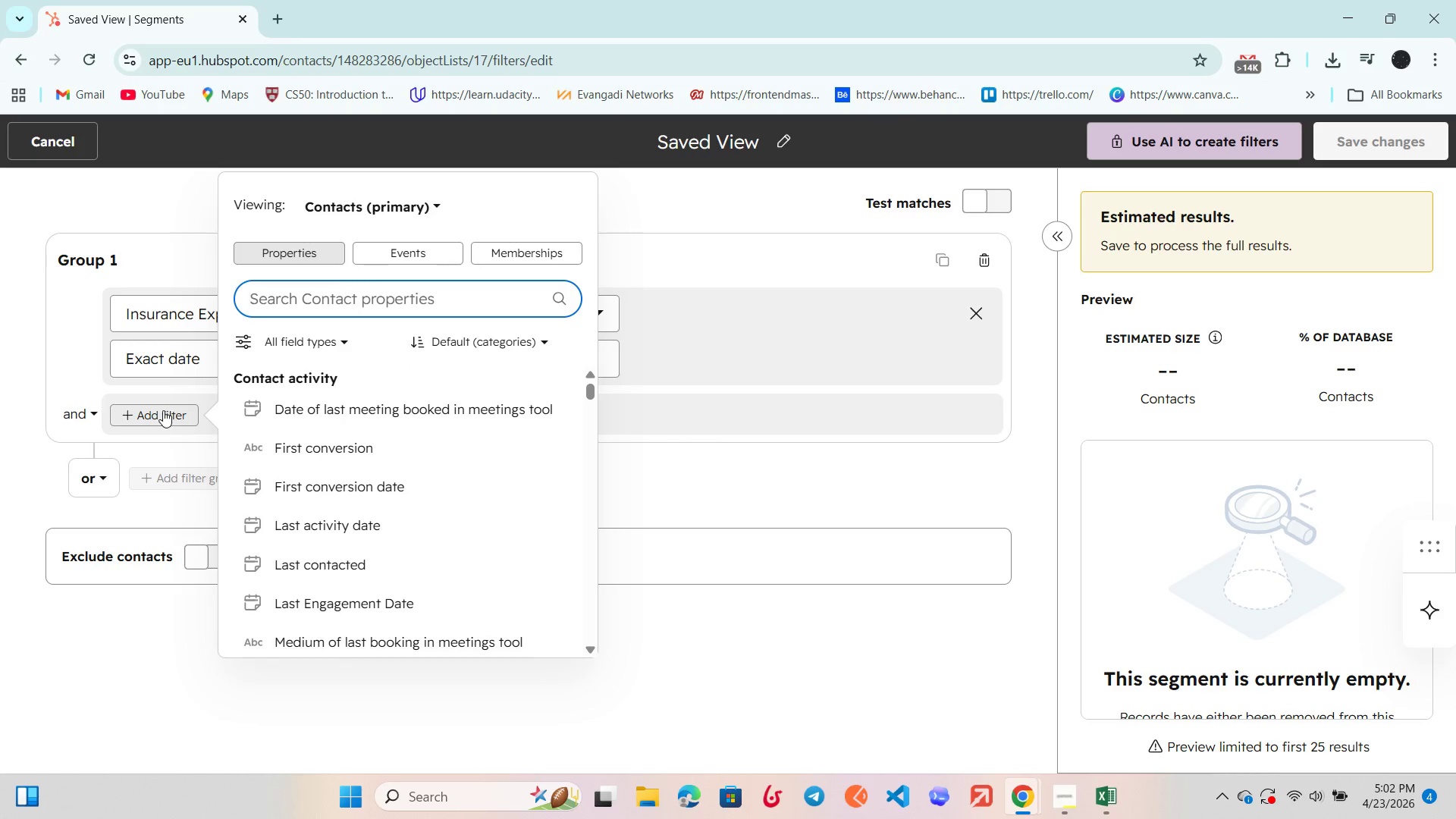 
type(insu)